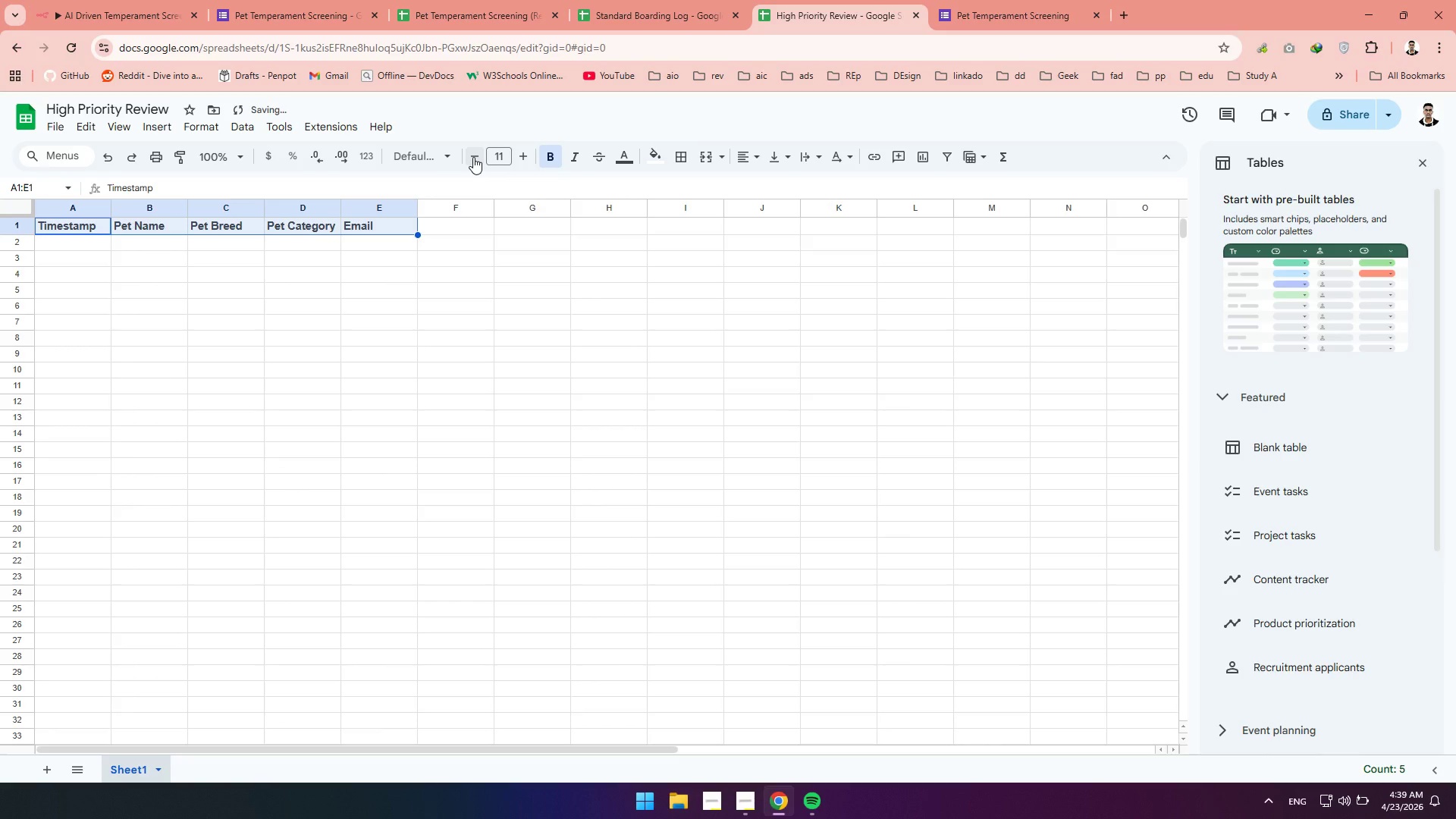 
left_click([473, 157])
 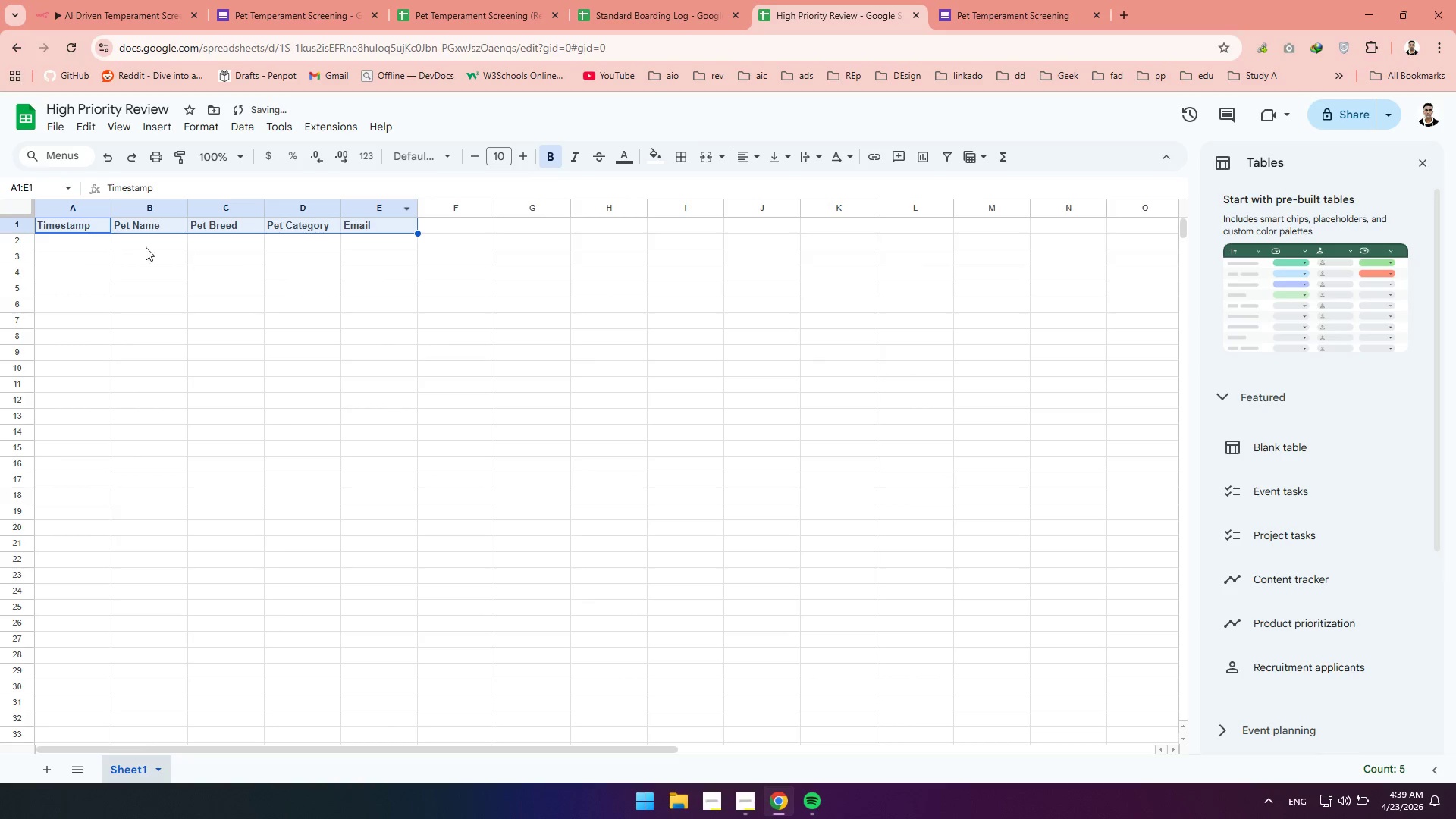 
left_click([77, 241])
 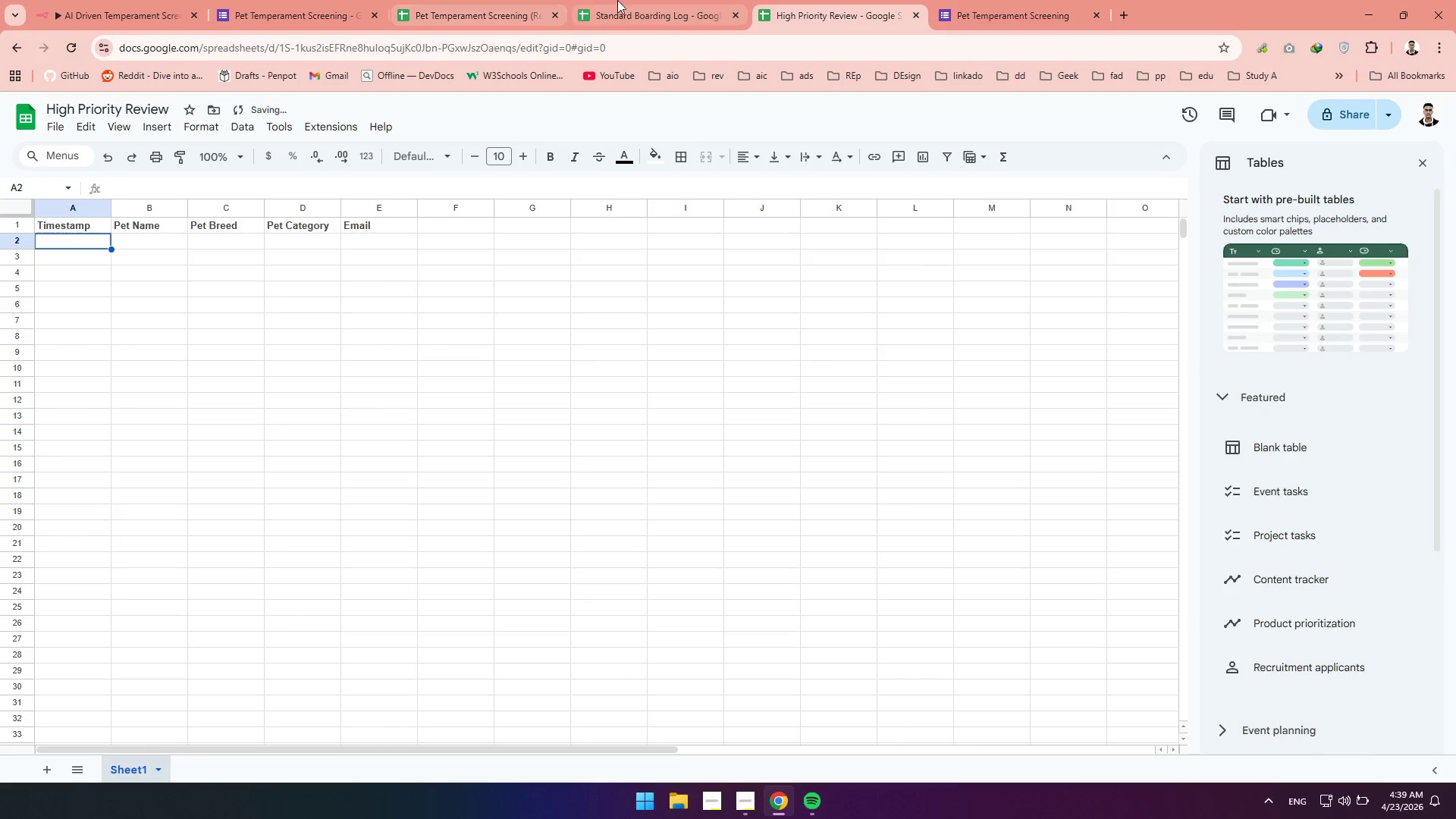 
left_click([626, 5])
 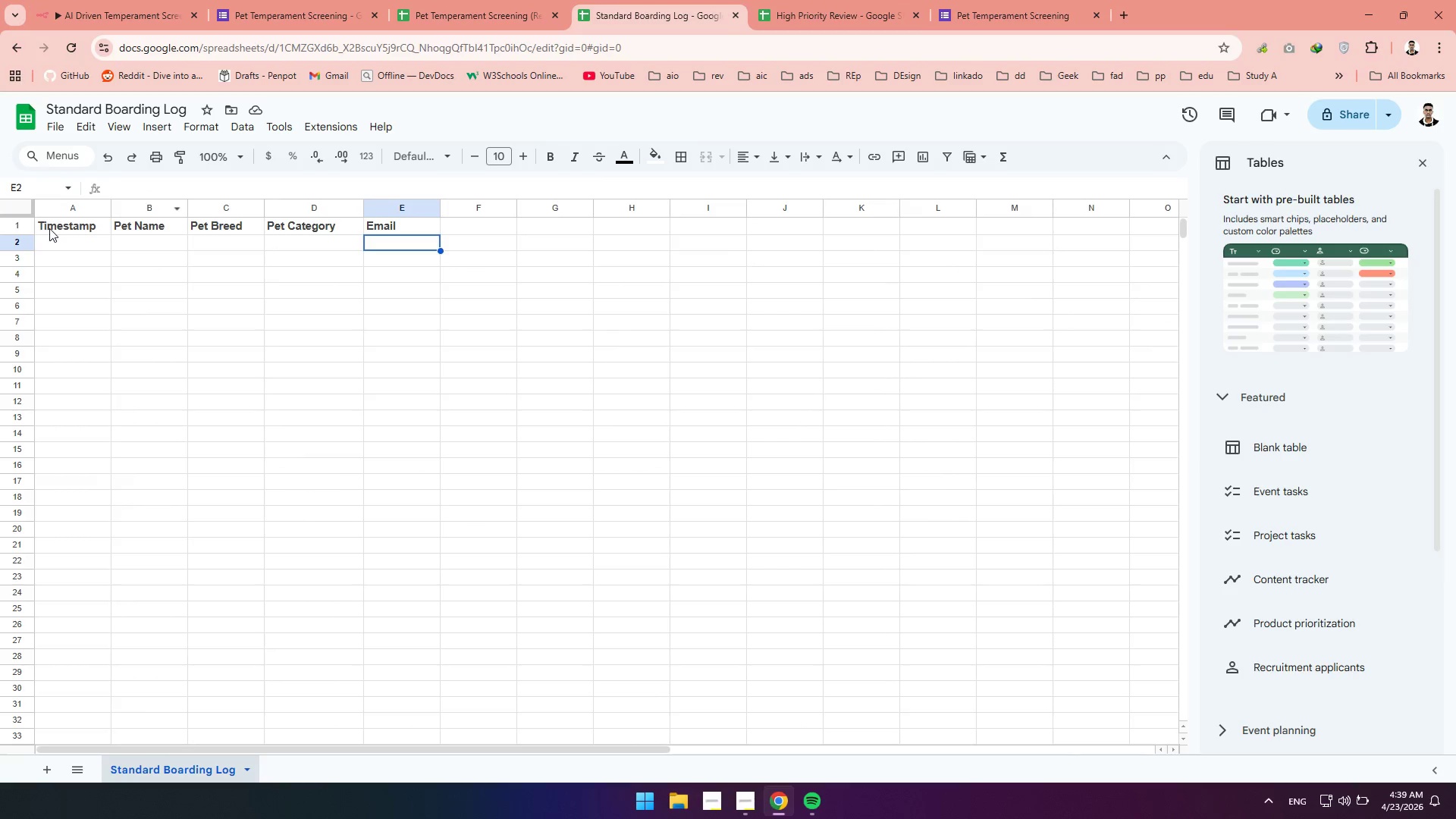 
left_click_drag(start_coordinate=[50, 228], to_coordinate=[422, 234])
 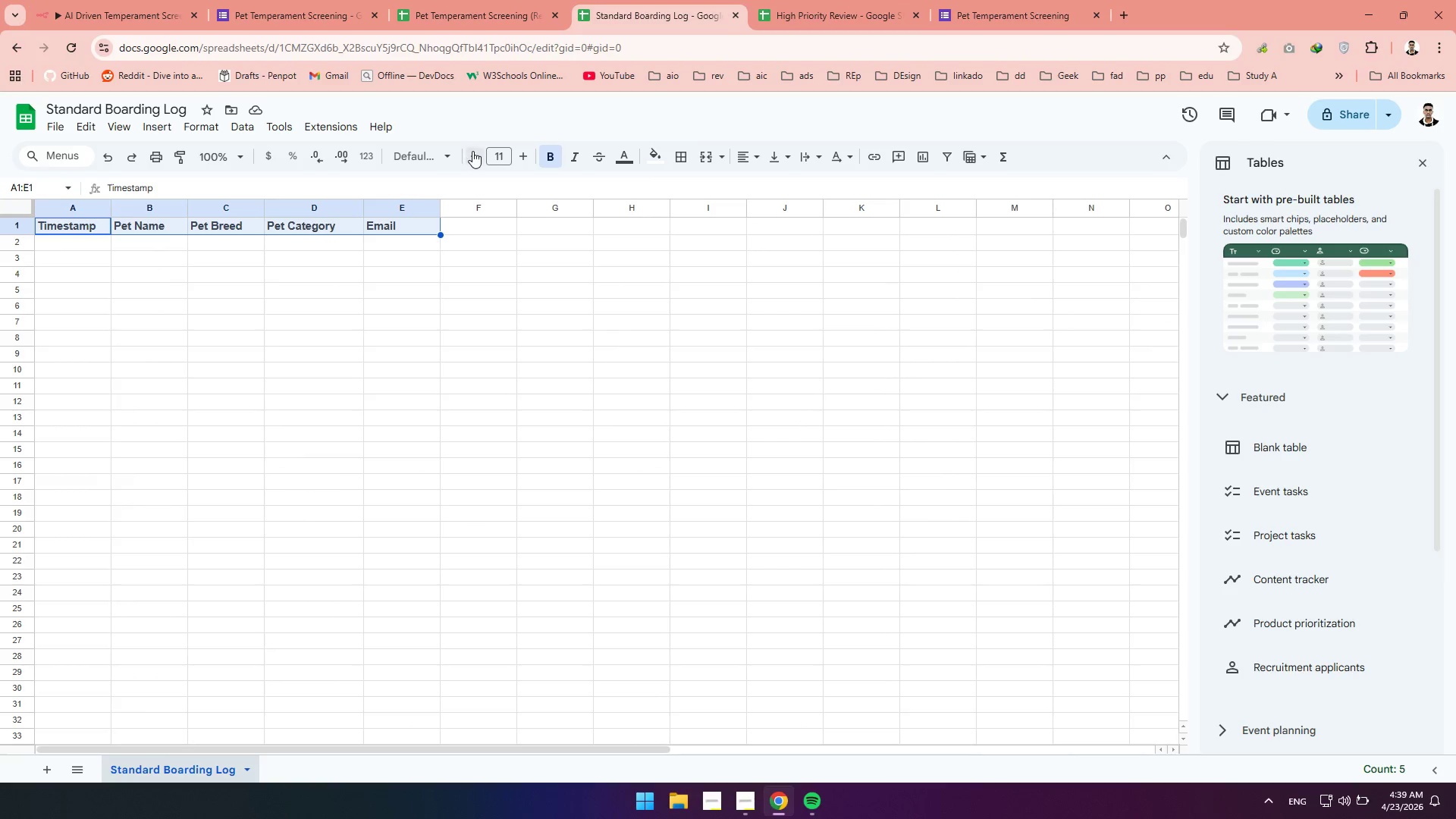 
left_click([472, 151])
 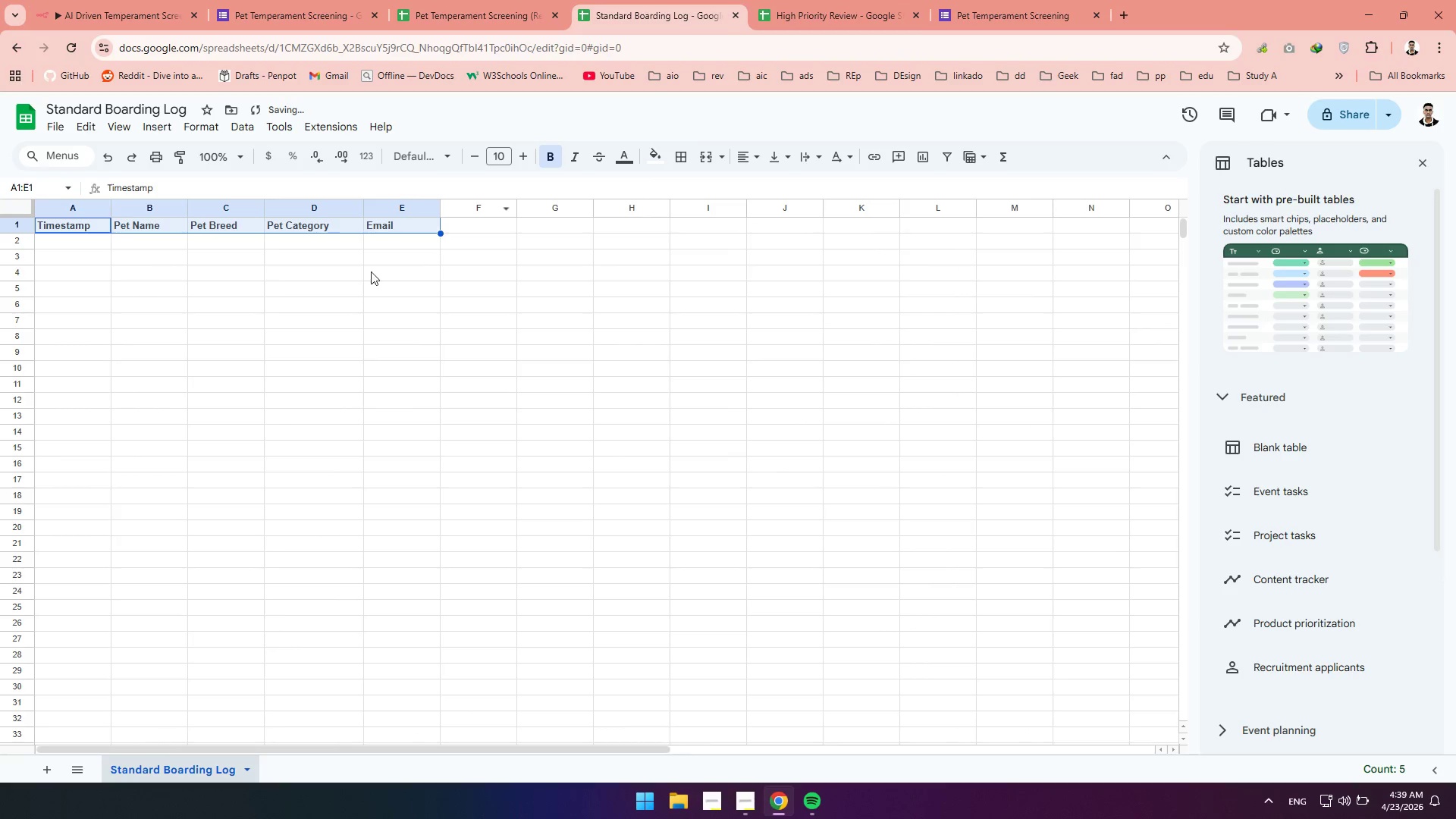 
left_click([350, 275])
 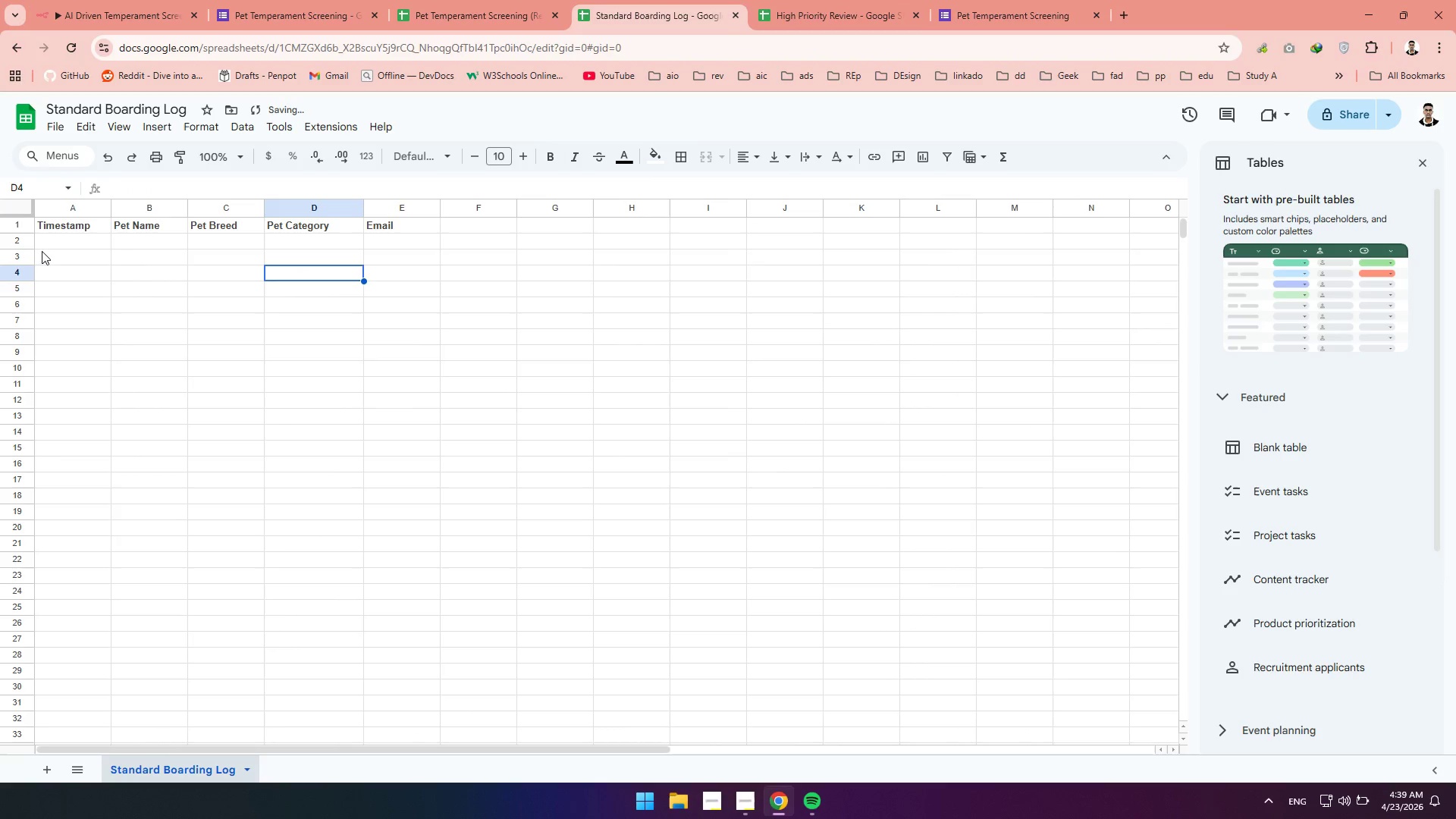 
left_click([48, 242])
 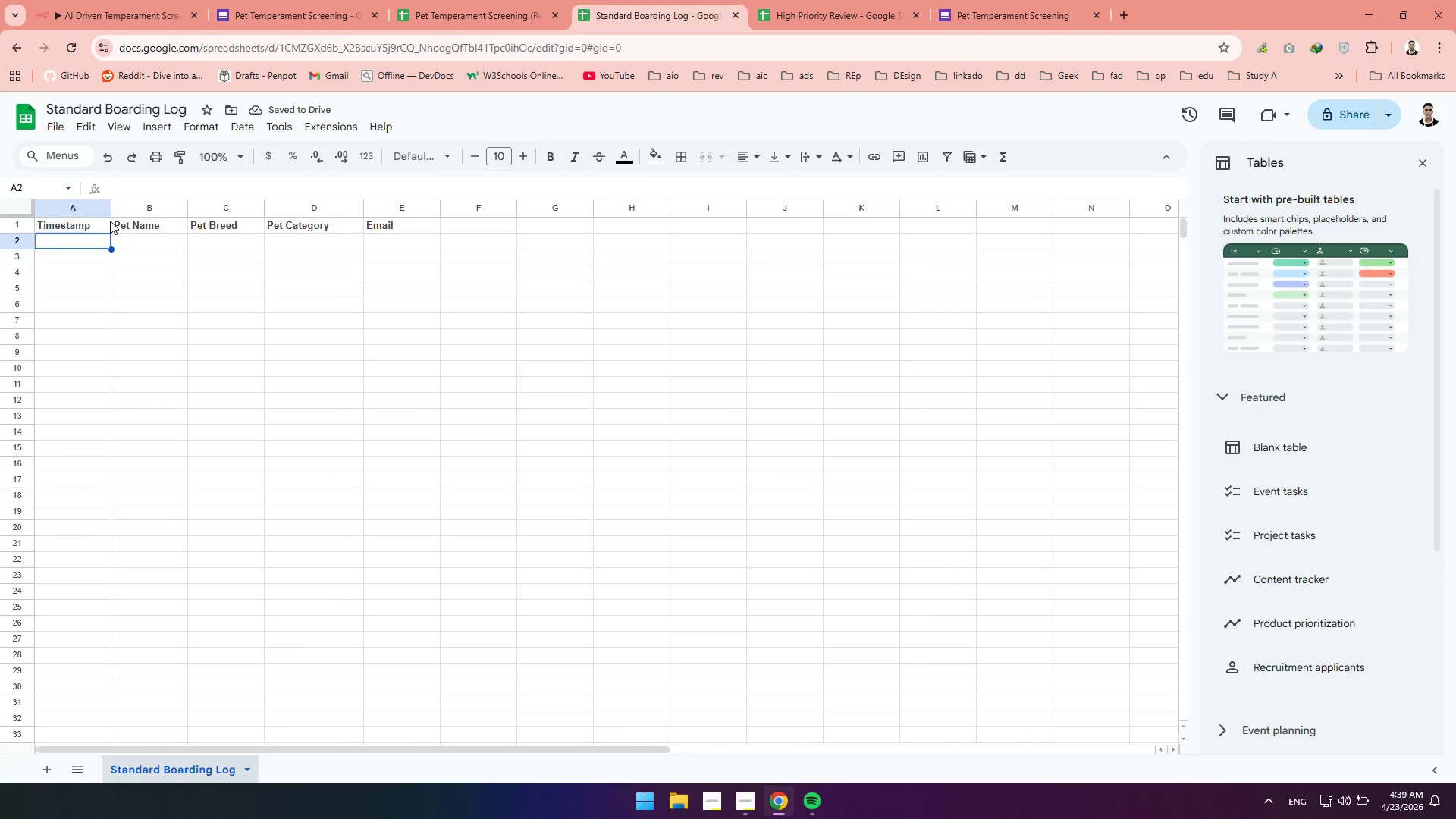 
left_click_drag(start_coordinate=[110, 210], to_coordinate=[170, 213])
 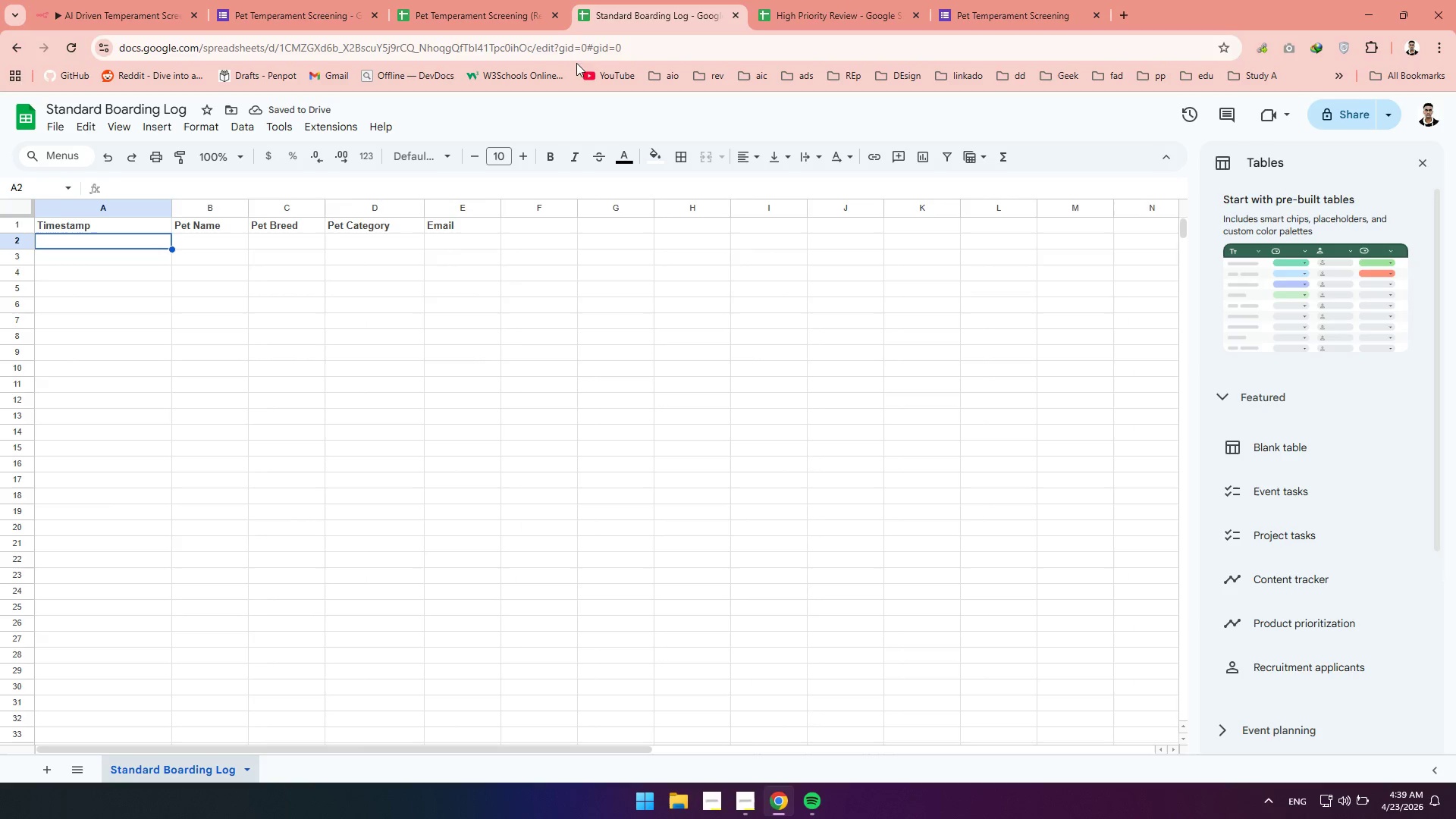 
left_click([762, 6])
 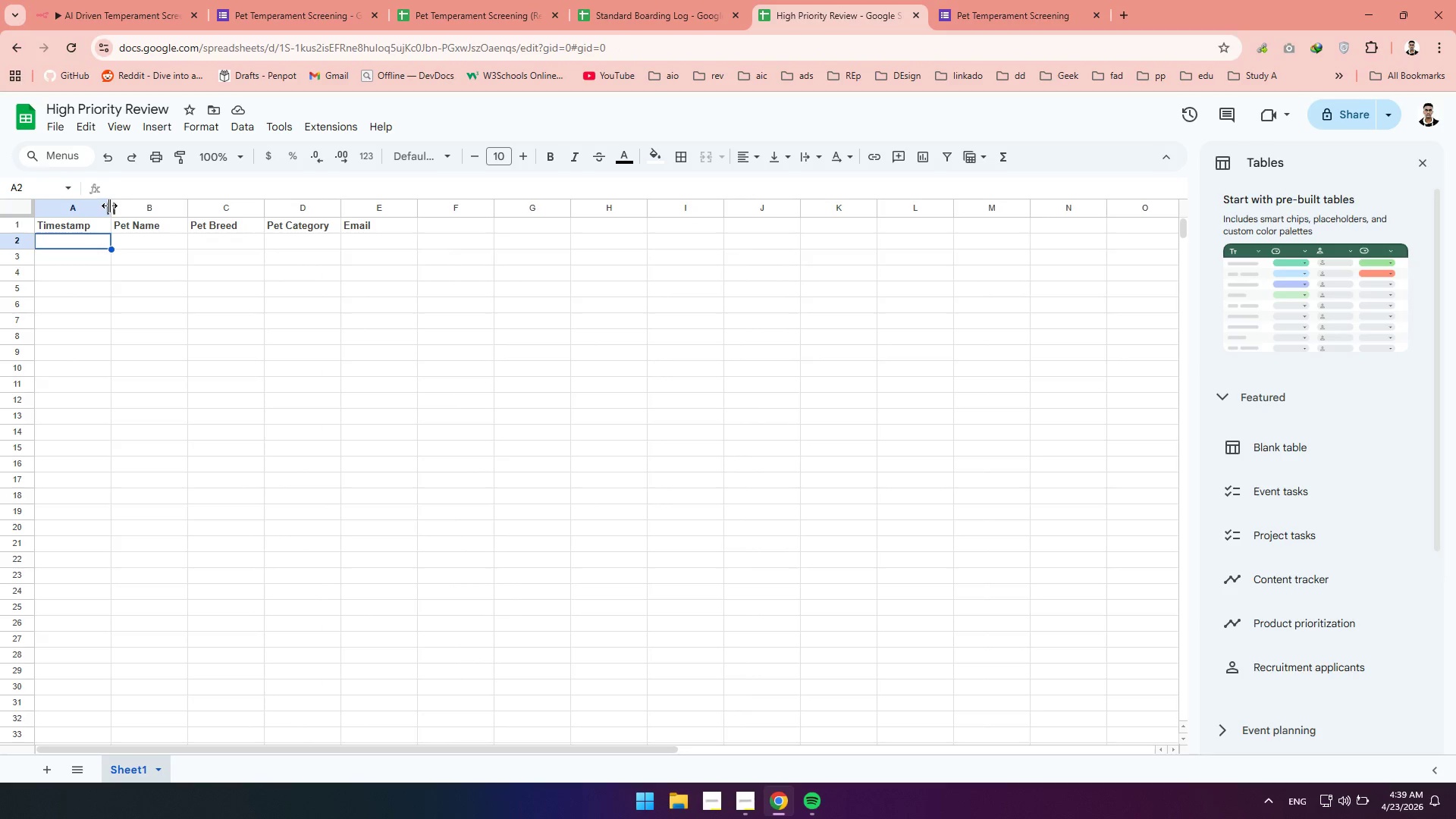 
left_click_drag(start_coordinate=[110, 206], to_coordinate=[165, 206])
 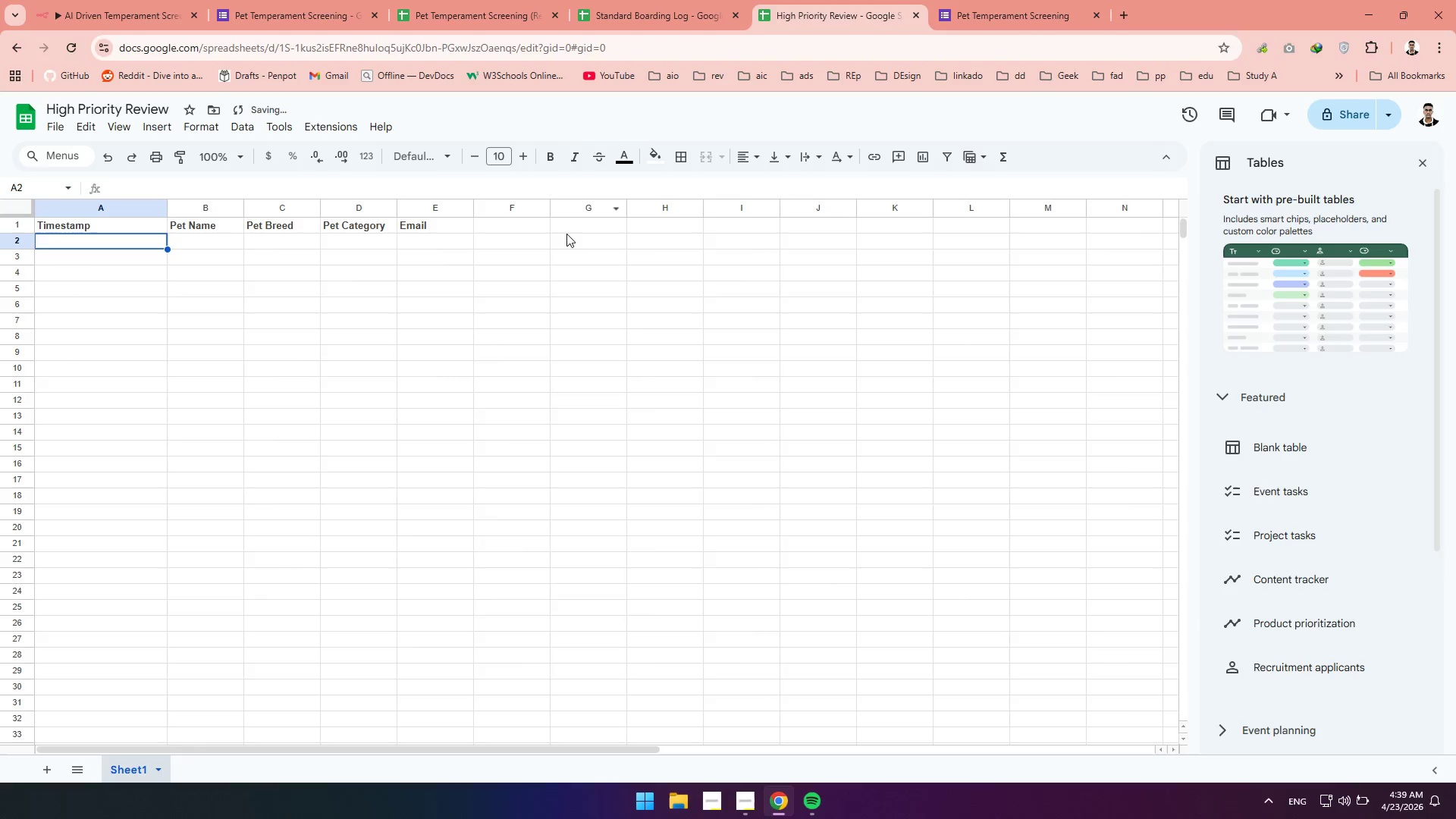 
left_click([544, 115])
 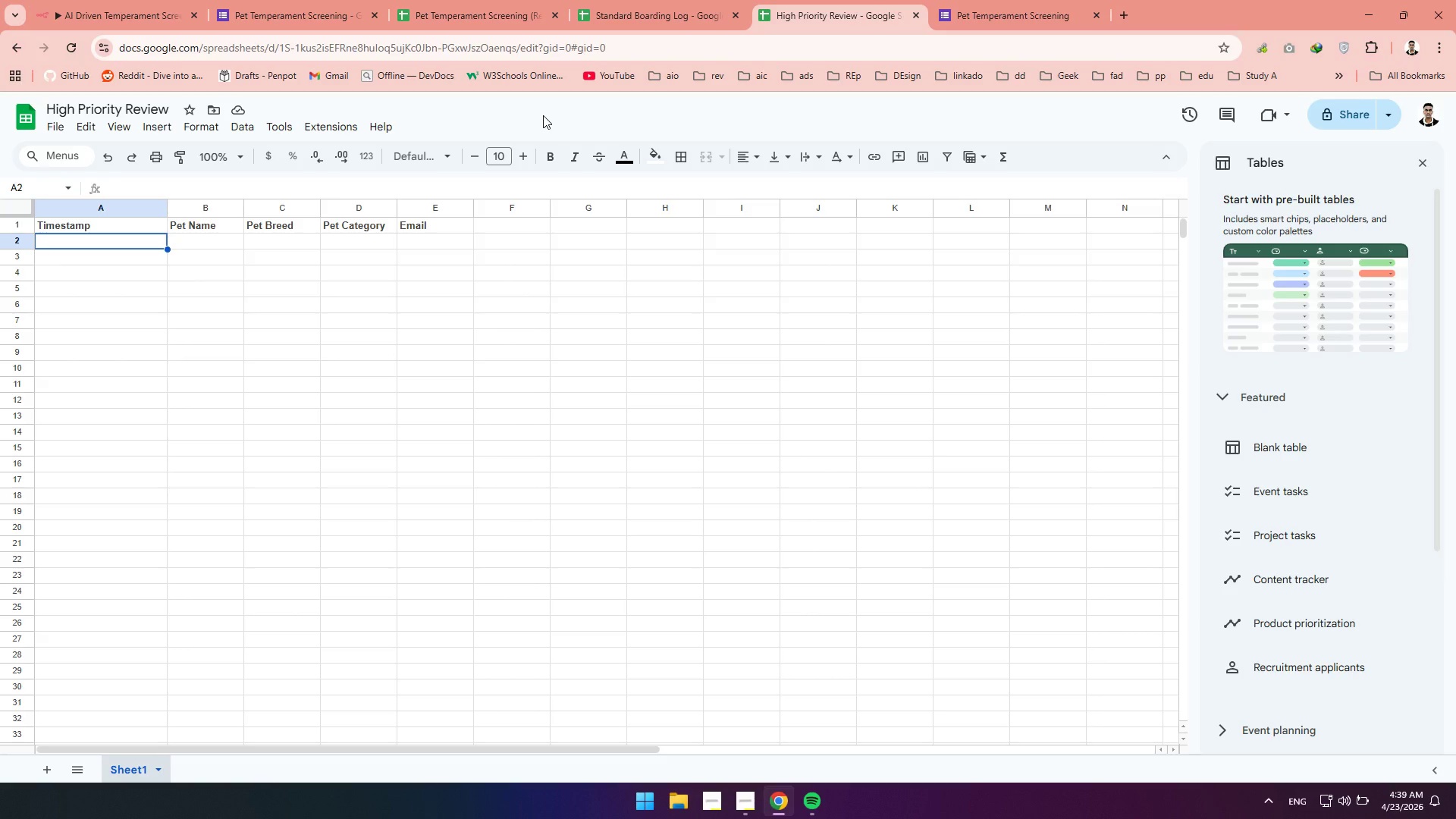 
wait(10.75)
 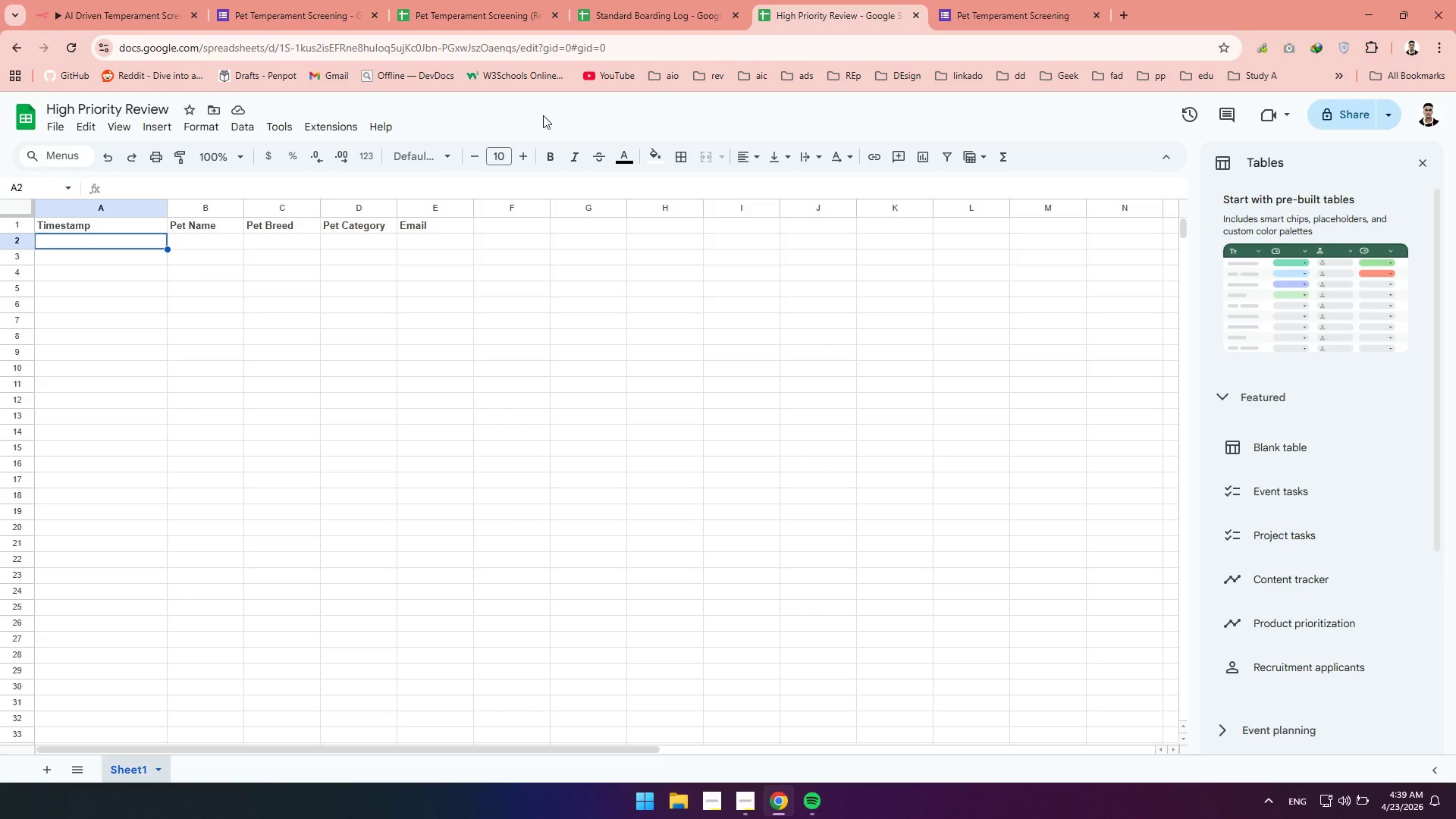 
double_click([543, 115])
 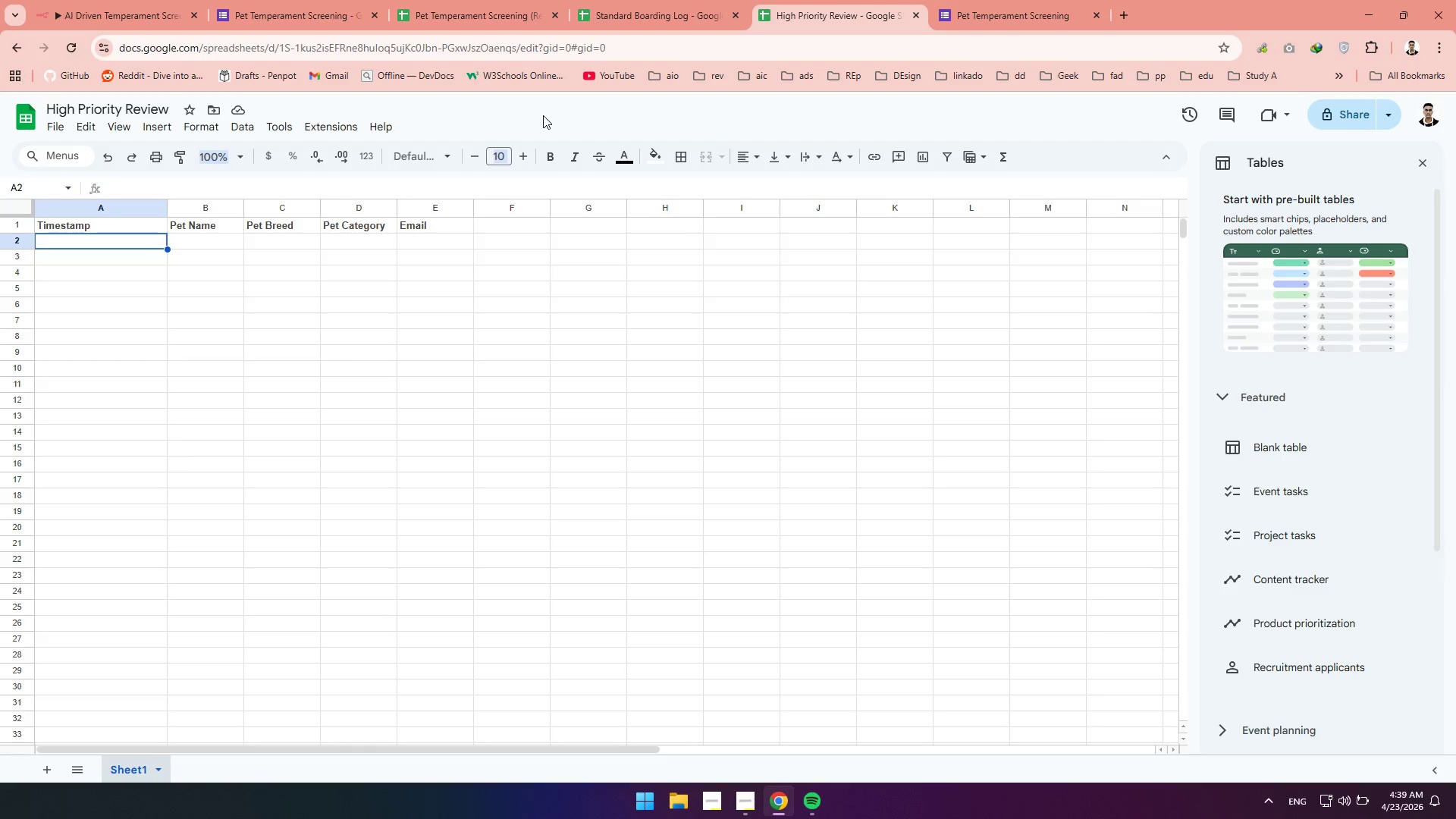 
triple_click([543, 115])
 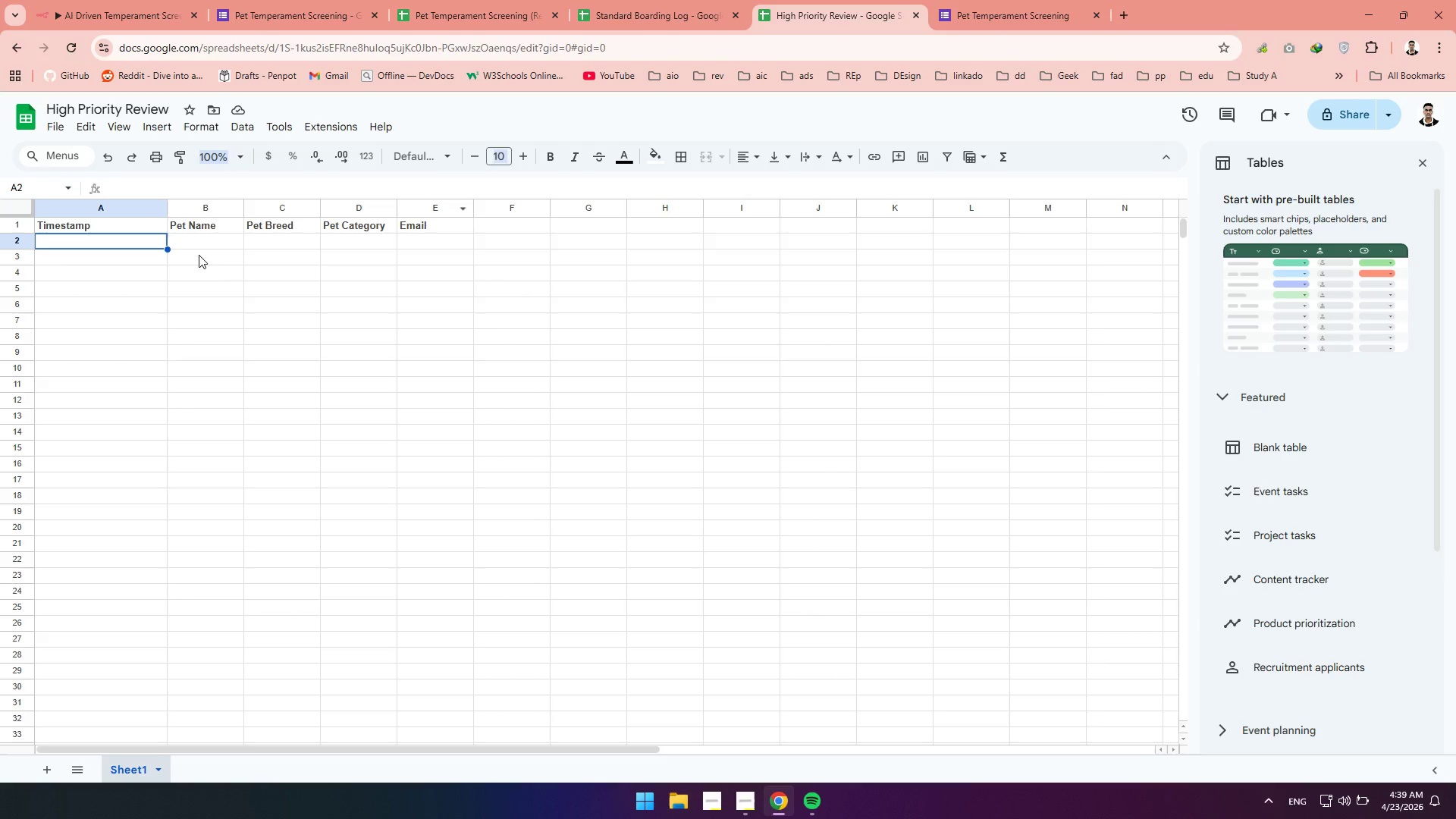 
left_click([217, 182])
 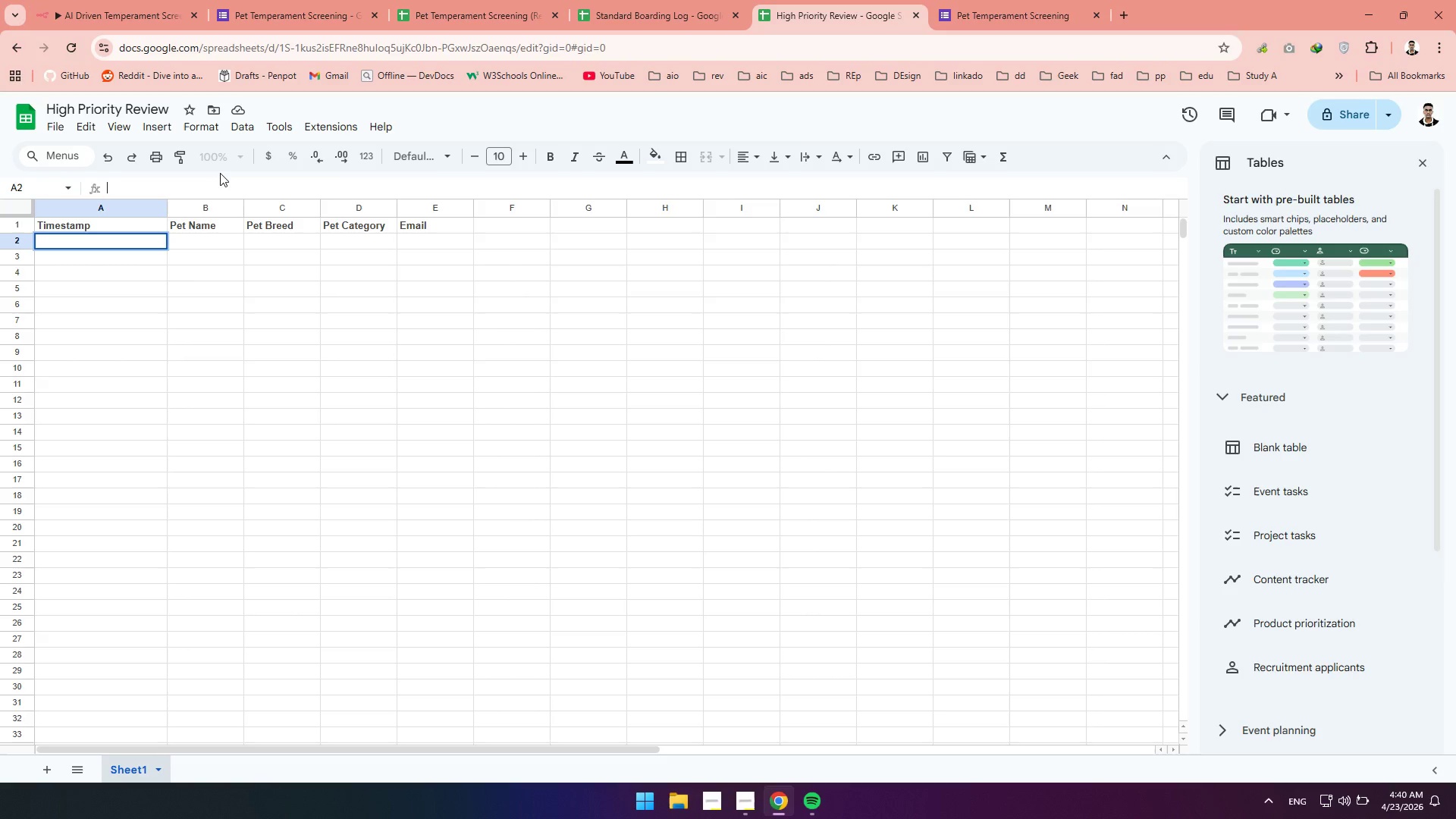 
left_click([221, 173])
 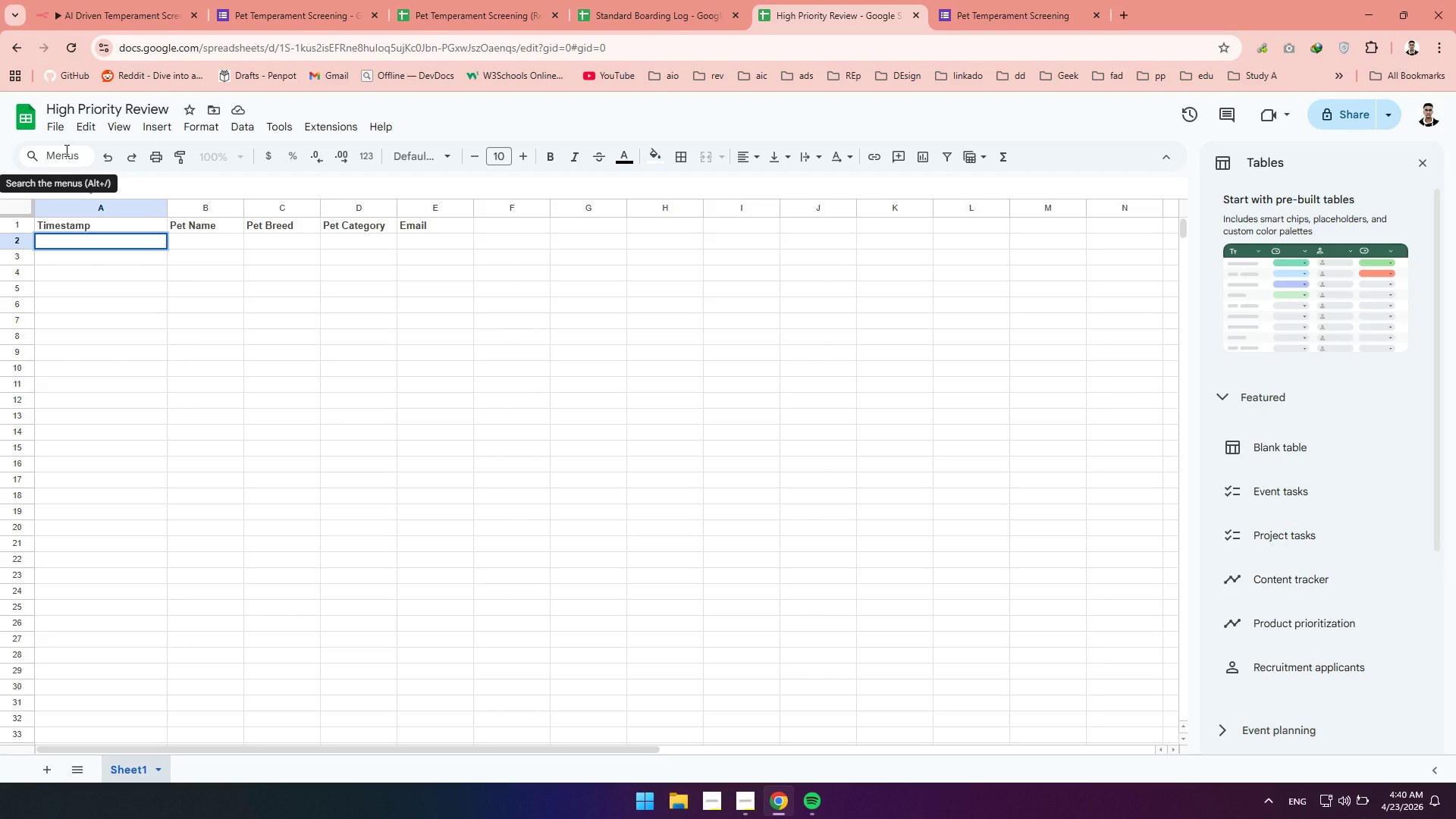 
wait(5.97)
 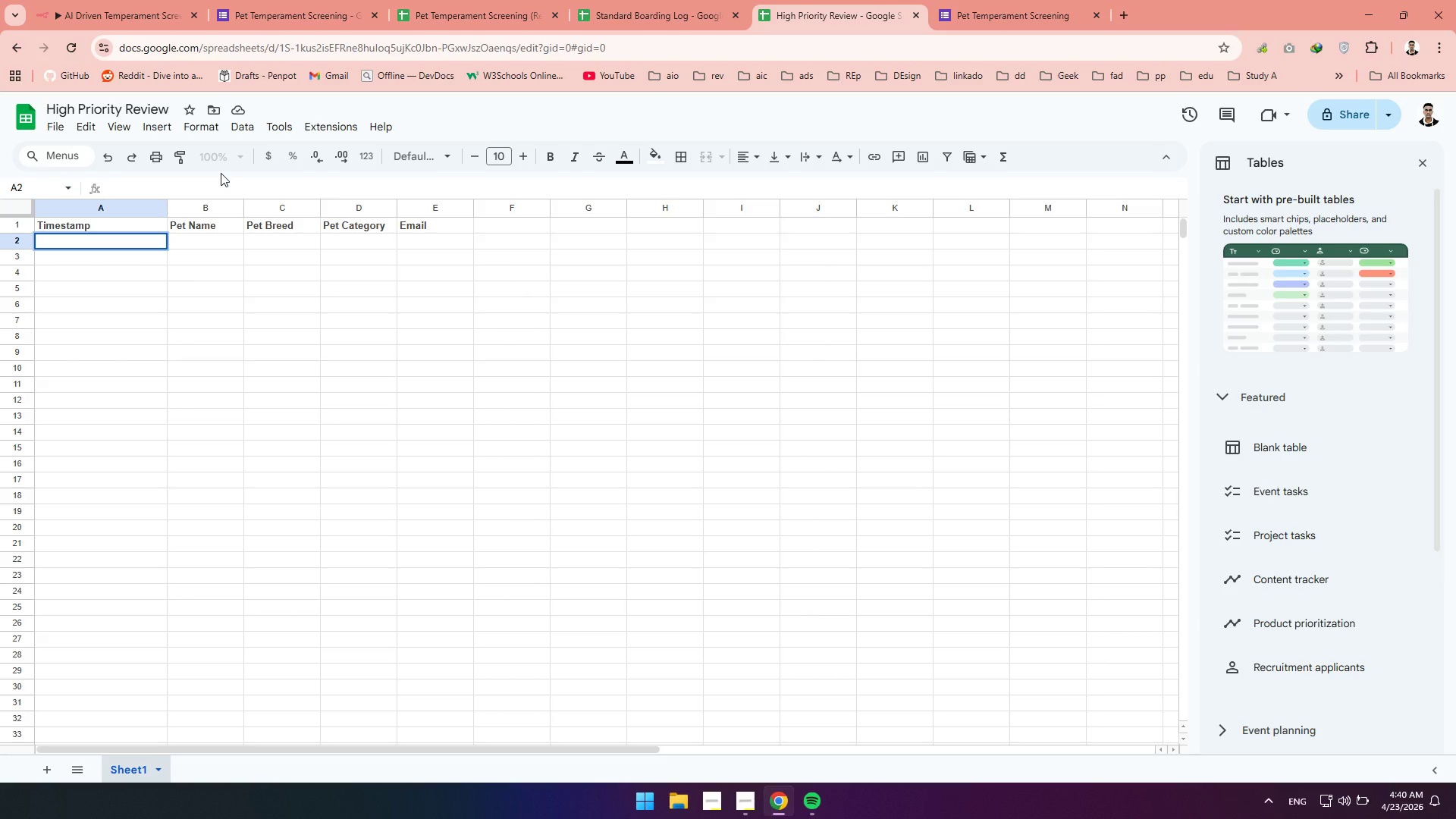 
left_click([137, 775])
 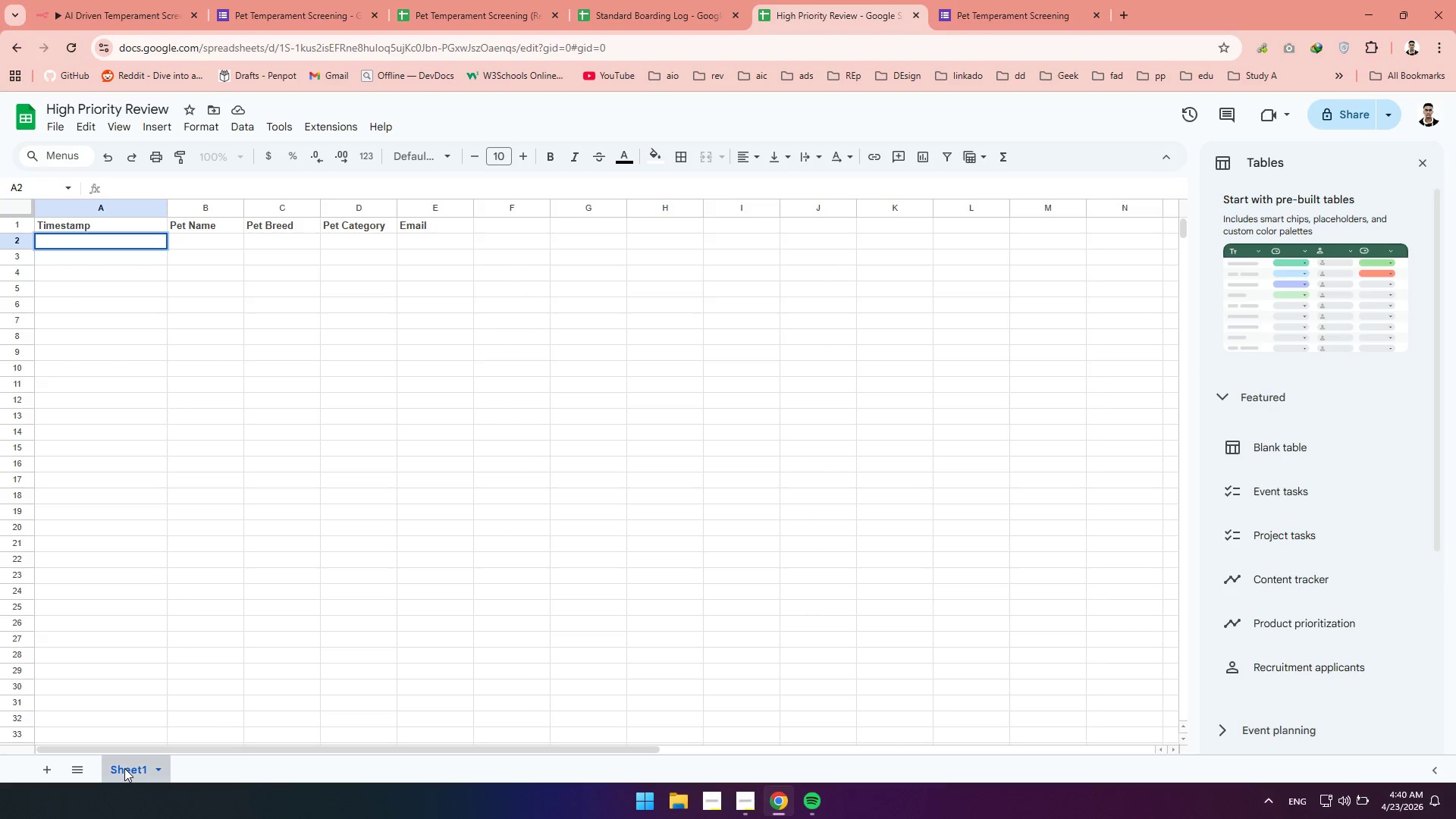 
double_click([124, 768])
 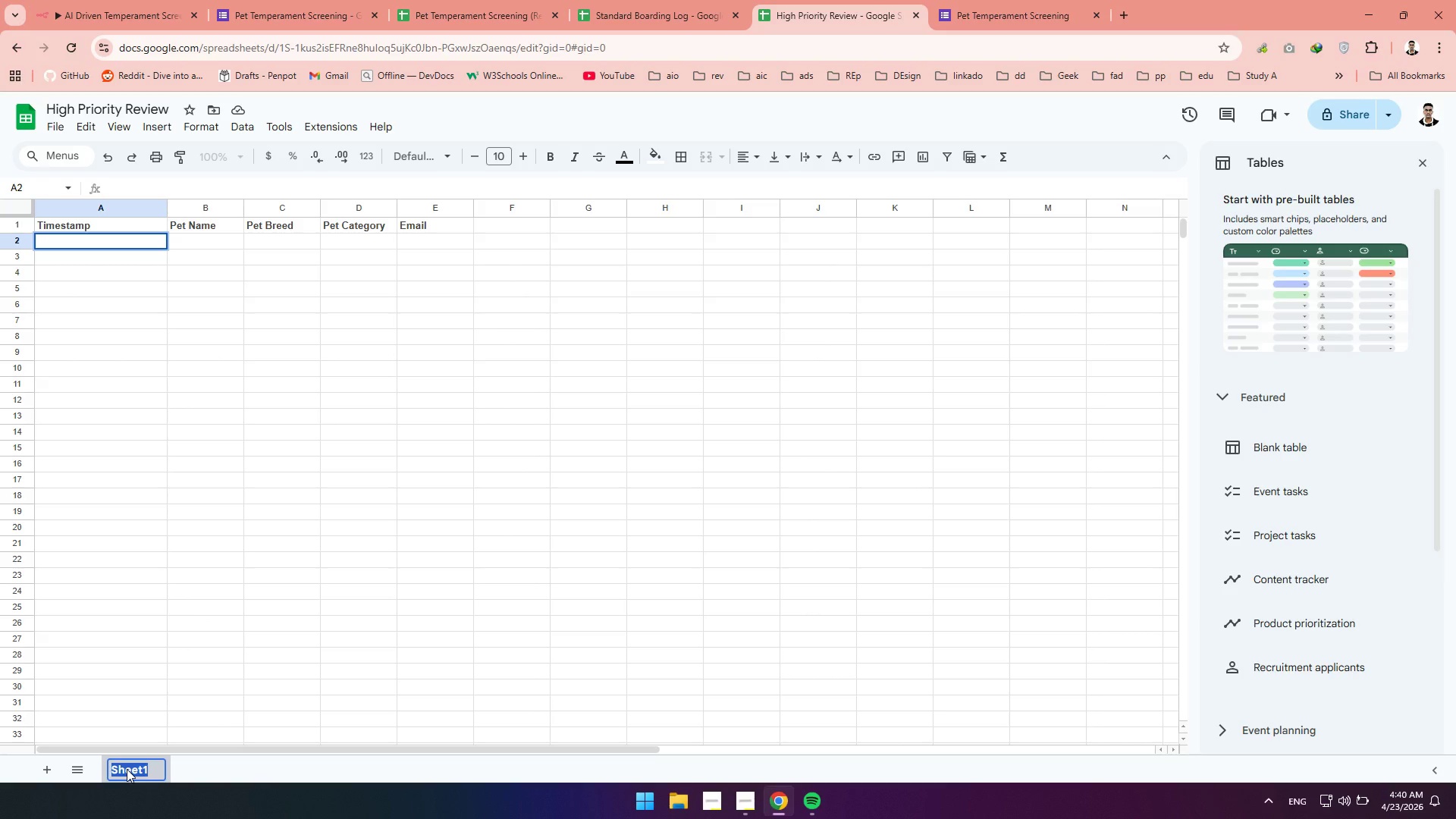 
type(High PRiority Rerview)
 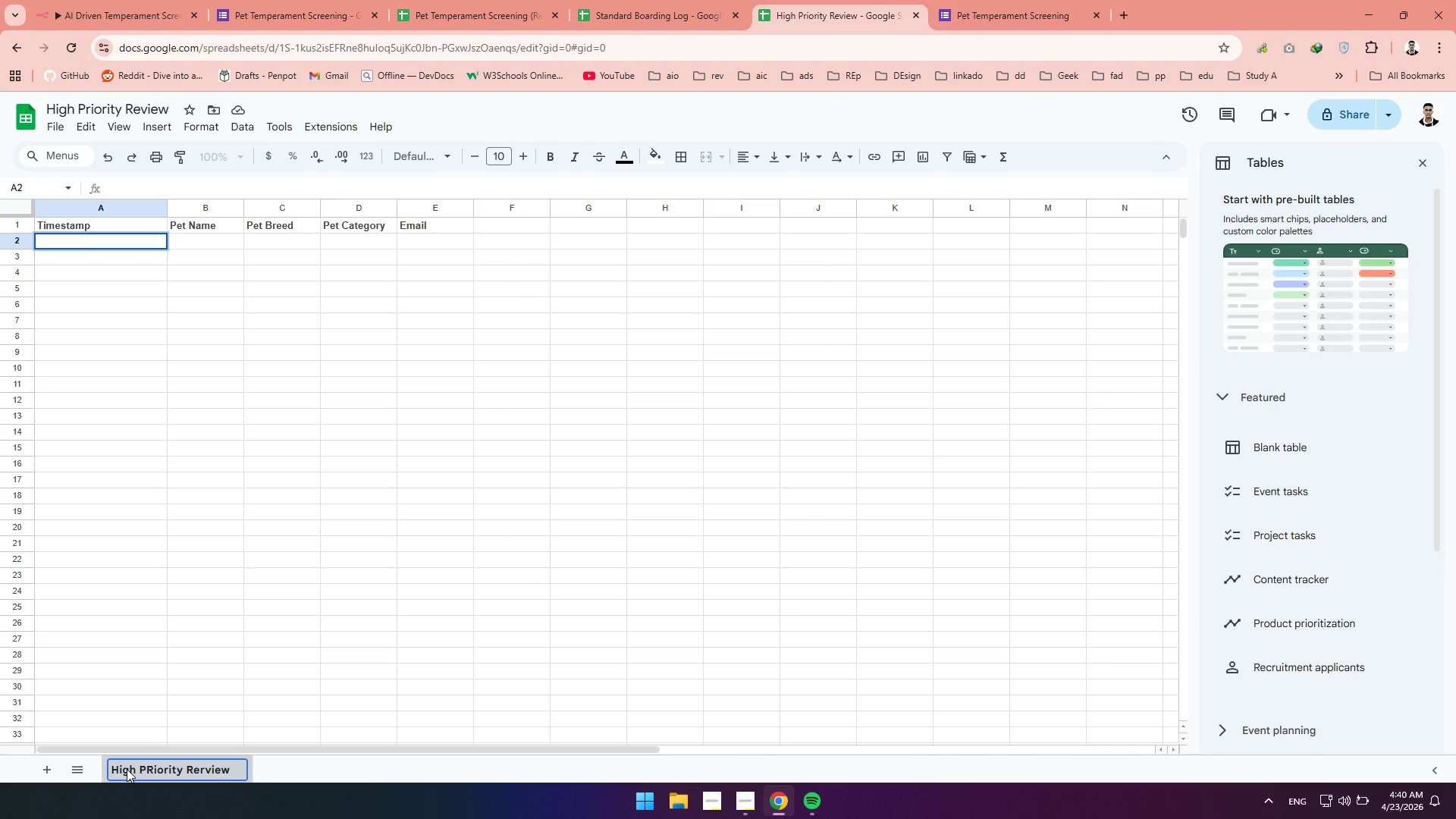 
left_click([154, 771])
 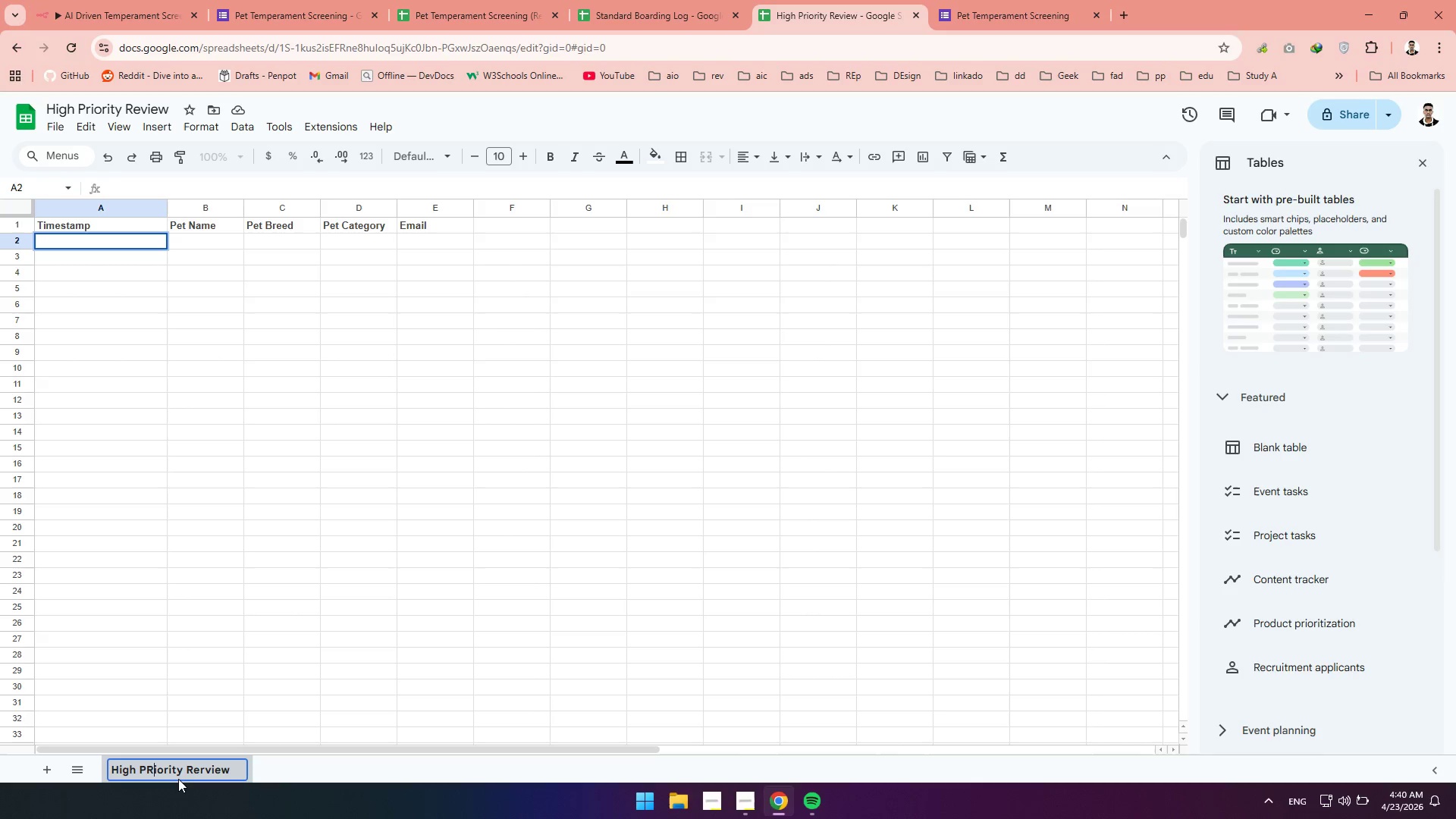 
key(Backspace)
 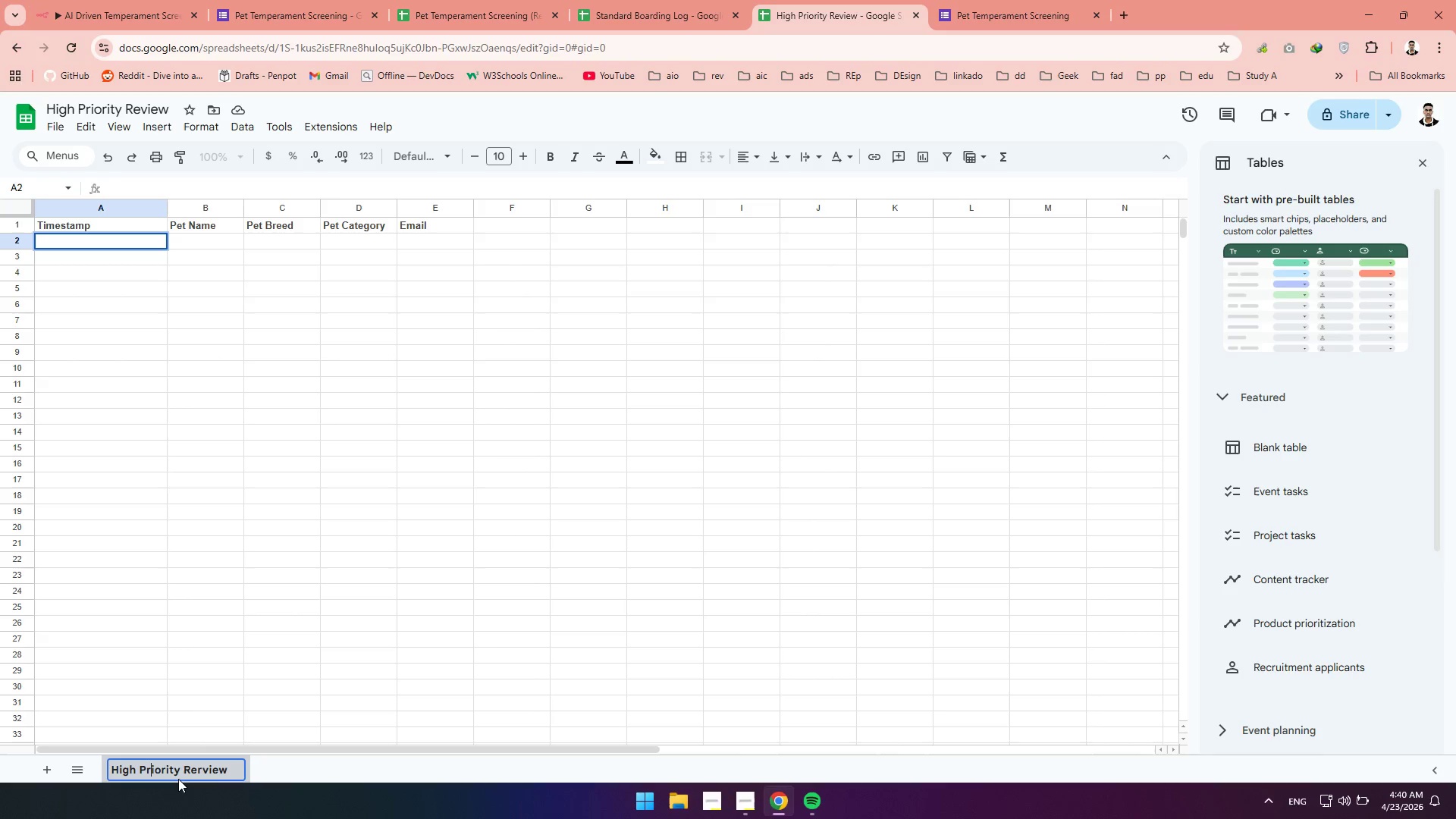 
key(R)
 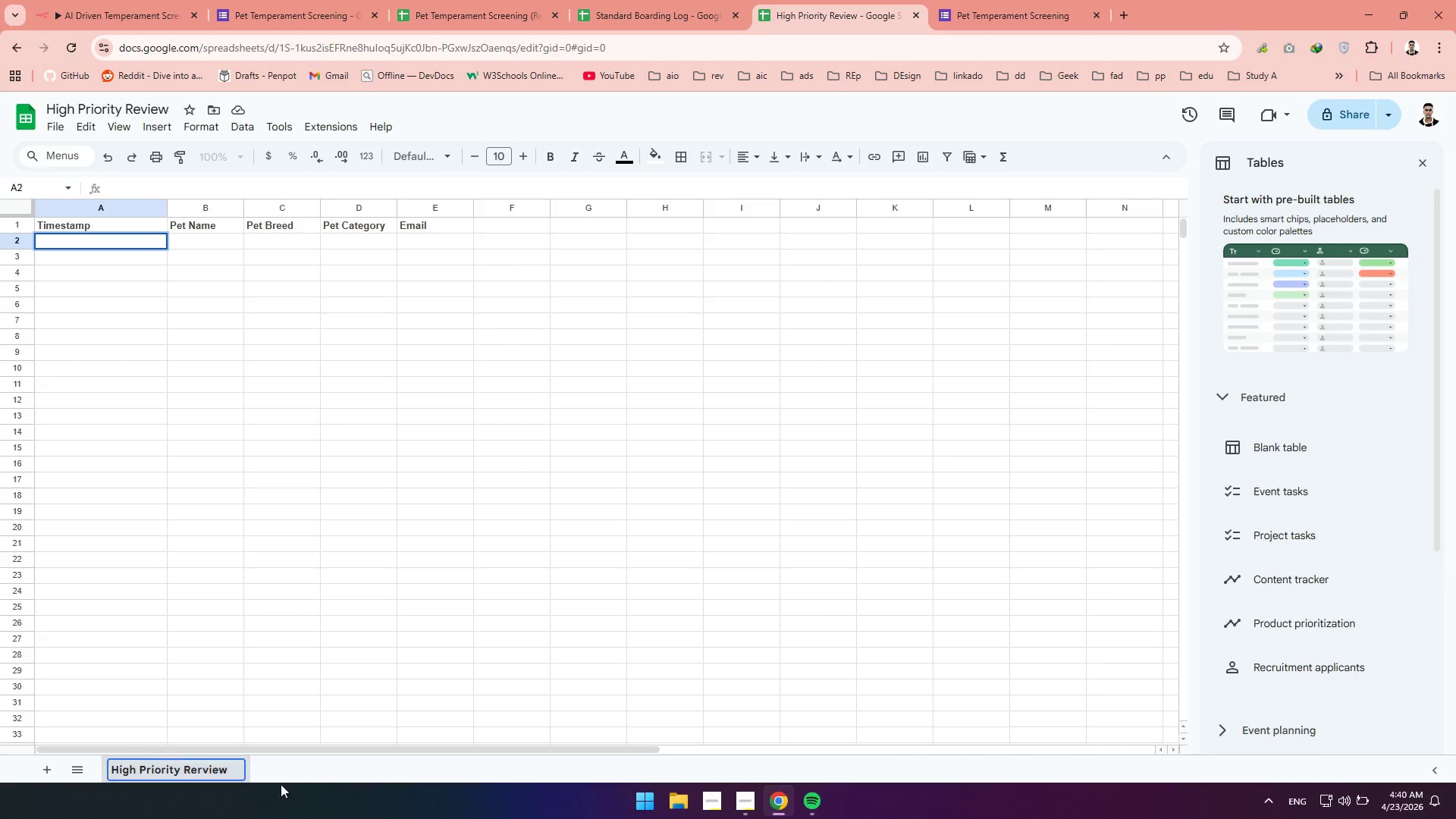 
left_click([323, 776])
 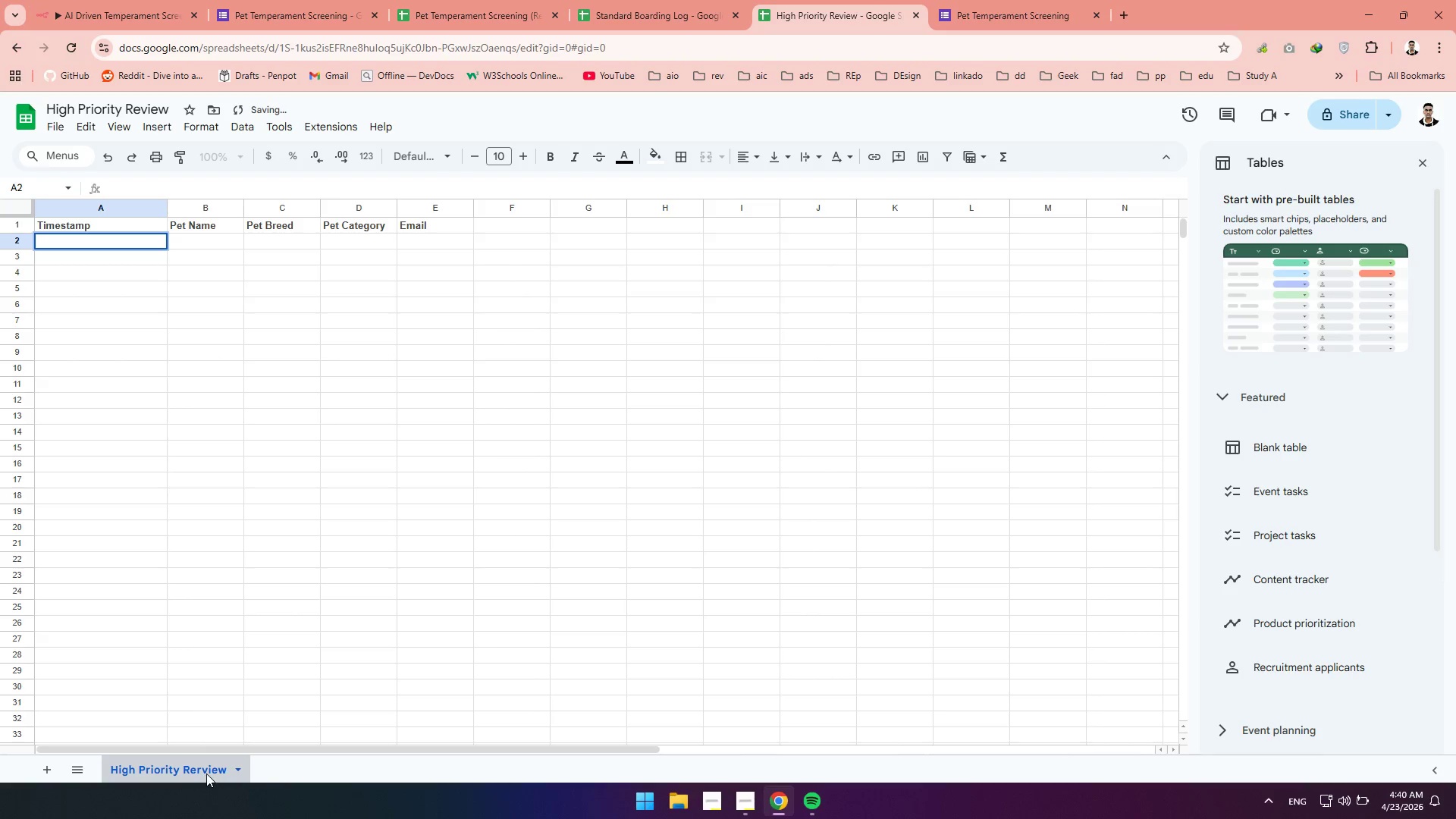 
double_click([207, 774])
 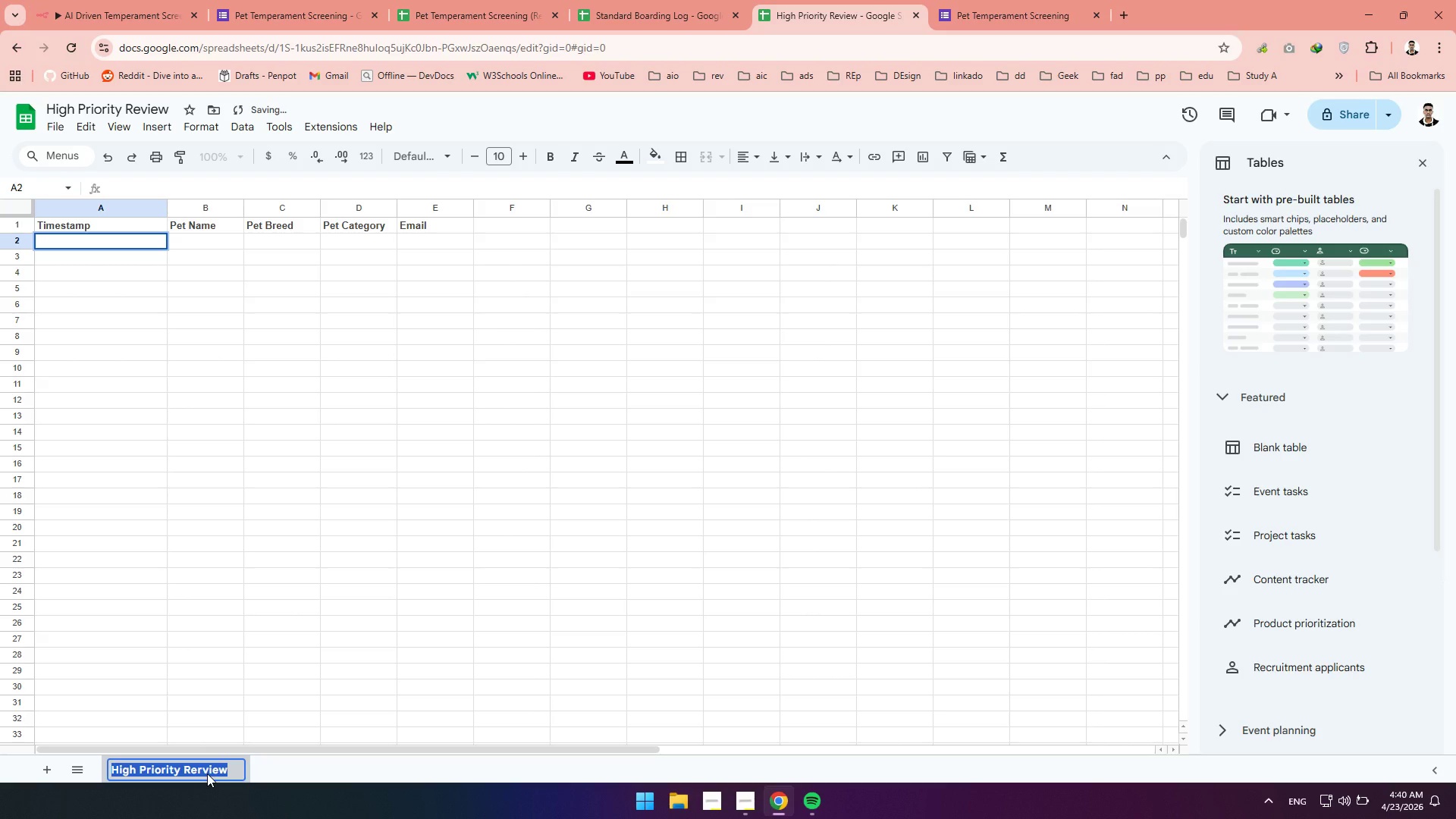 
left_click([207, 774])
 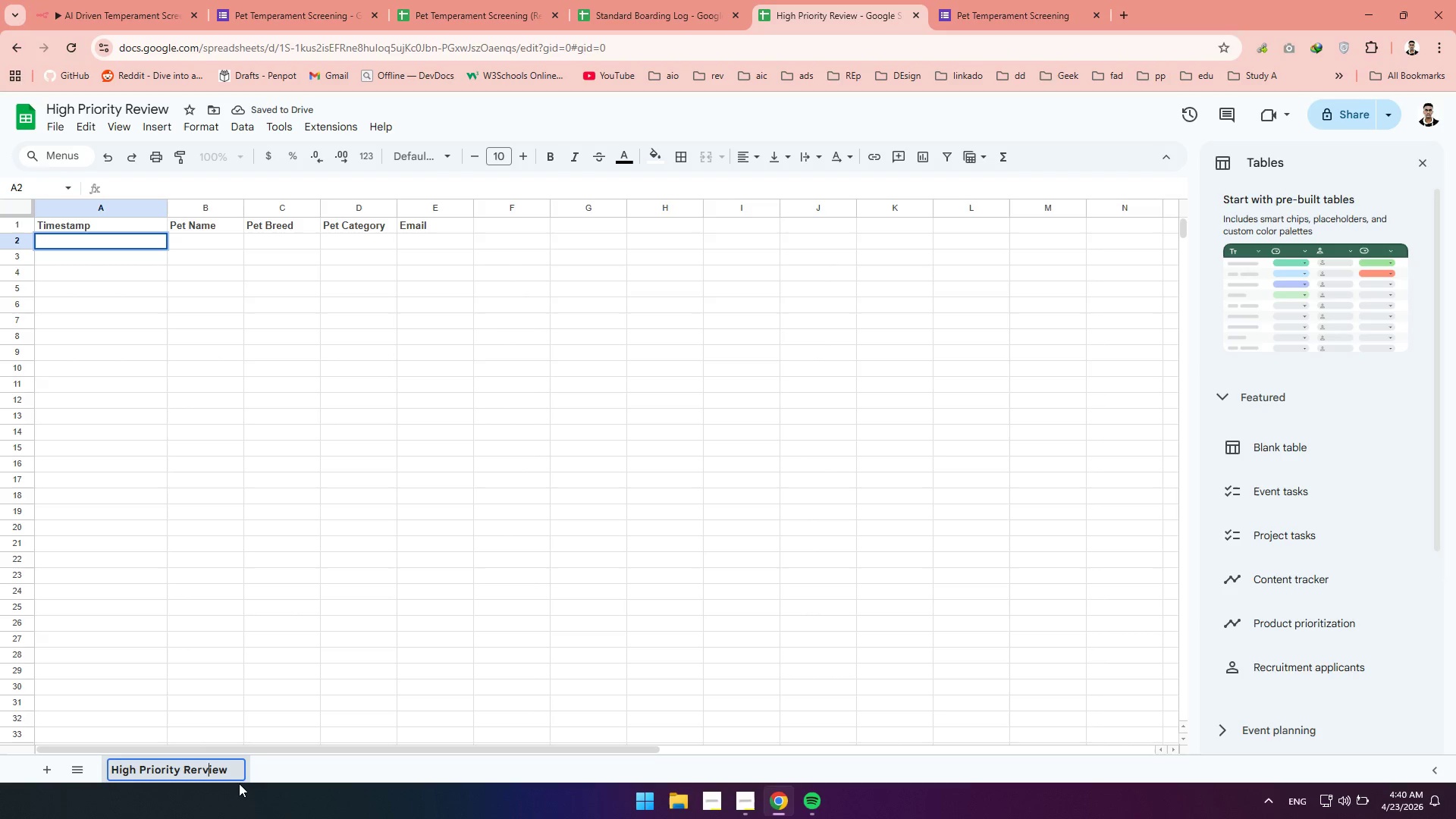 
key(ArrowLeft)
 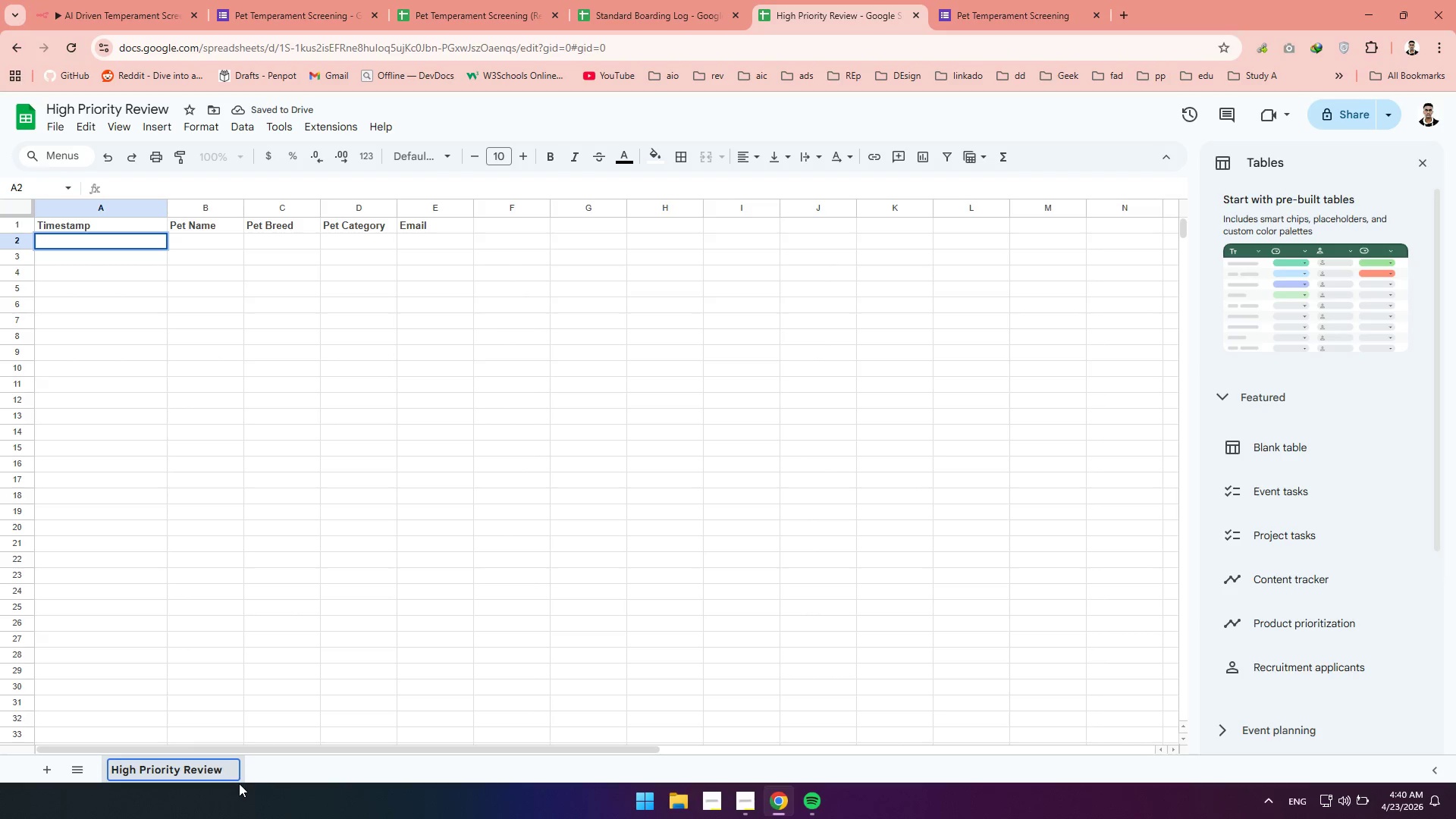 
key(Backspace)
 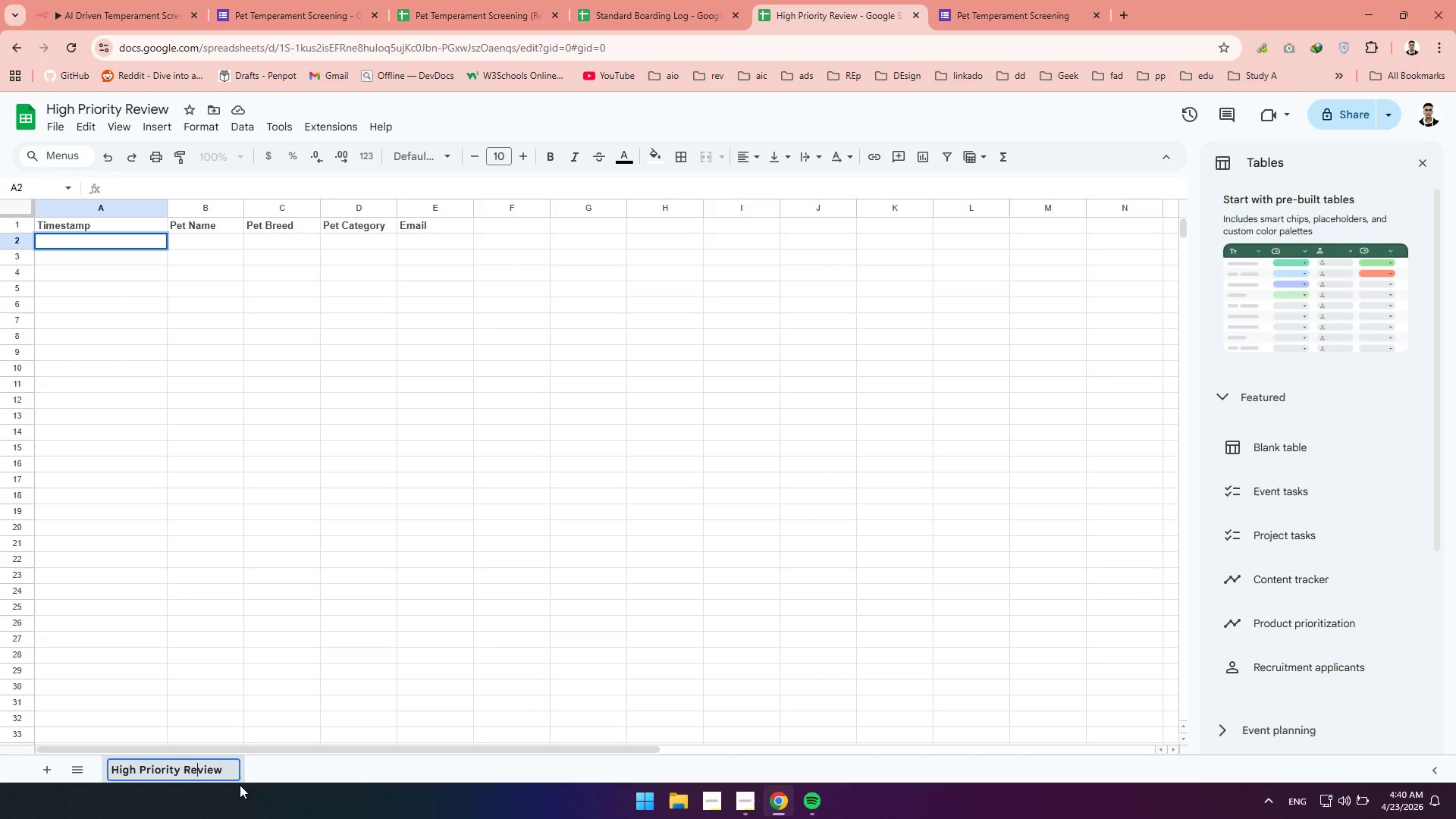 
mouse_move([297, 756])
 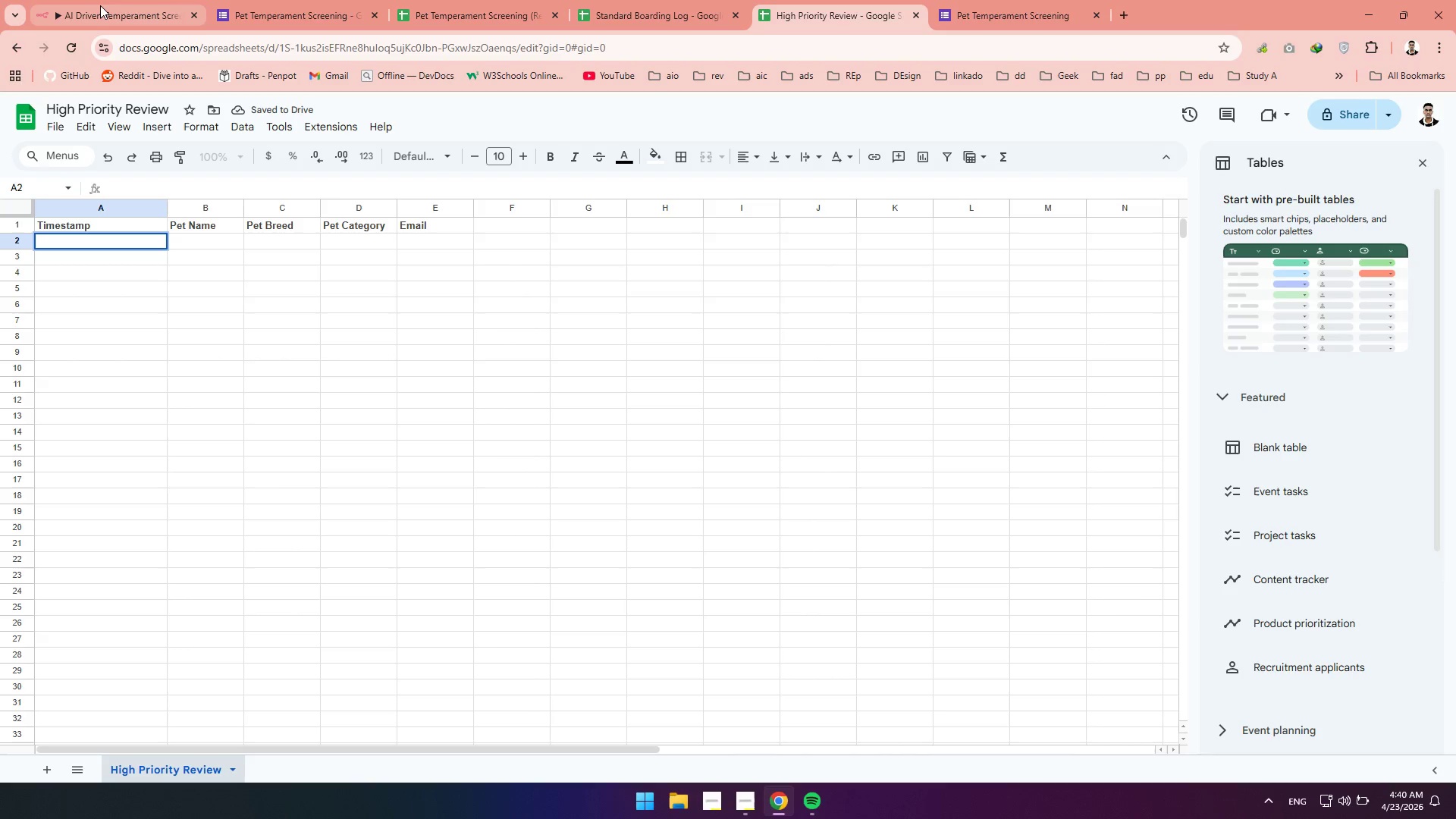 
left_click([99, 5])
 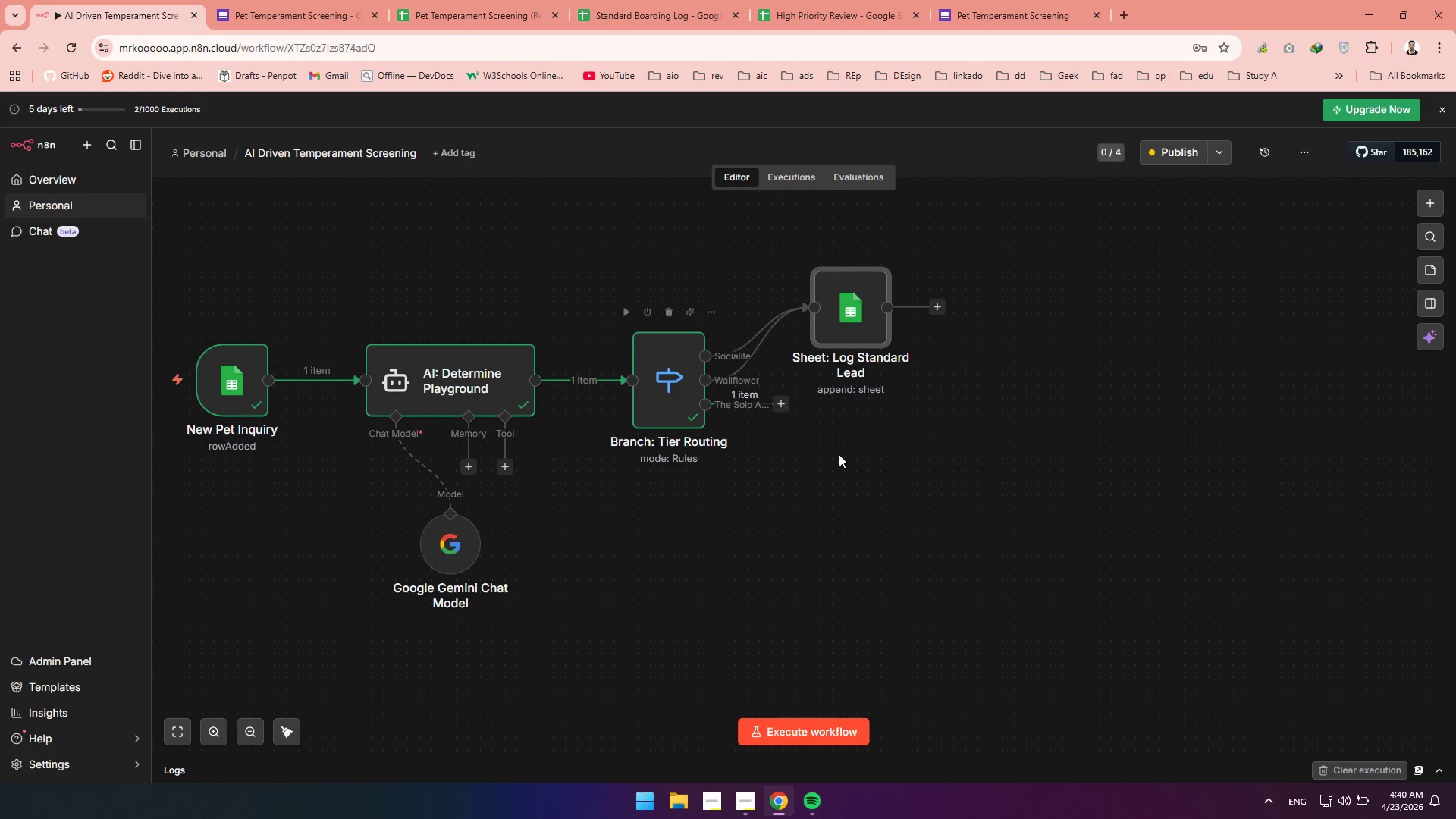 
mouse_move([780, 409])
 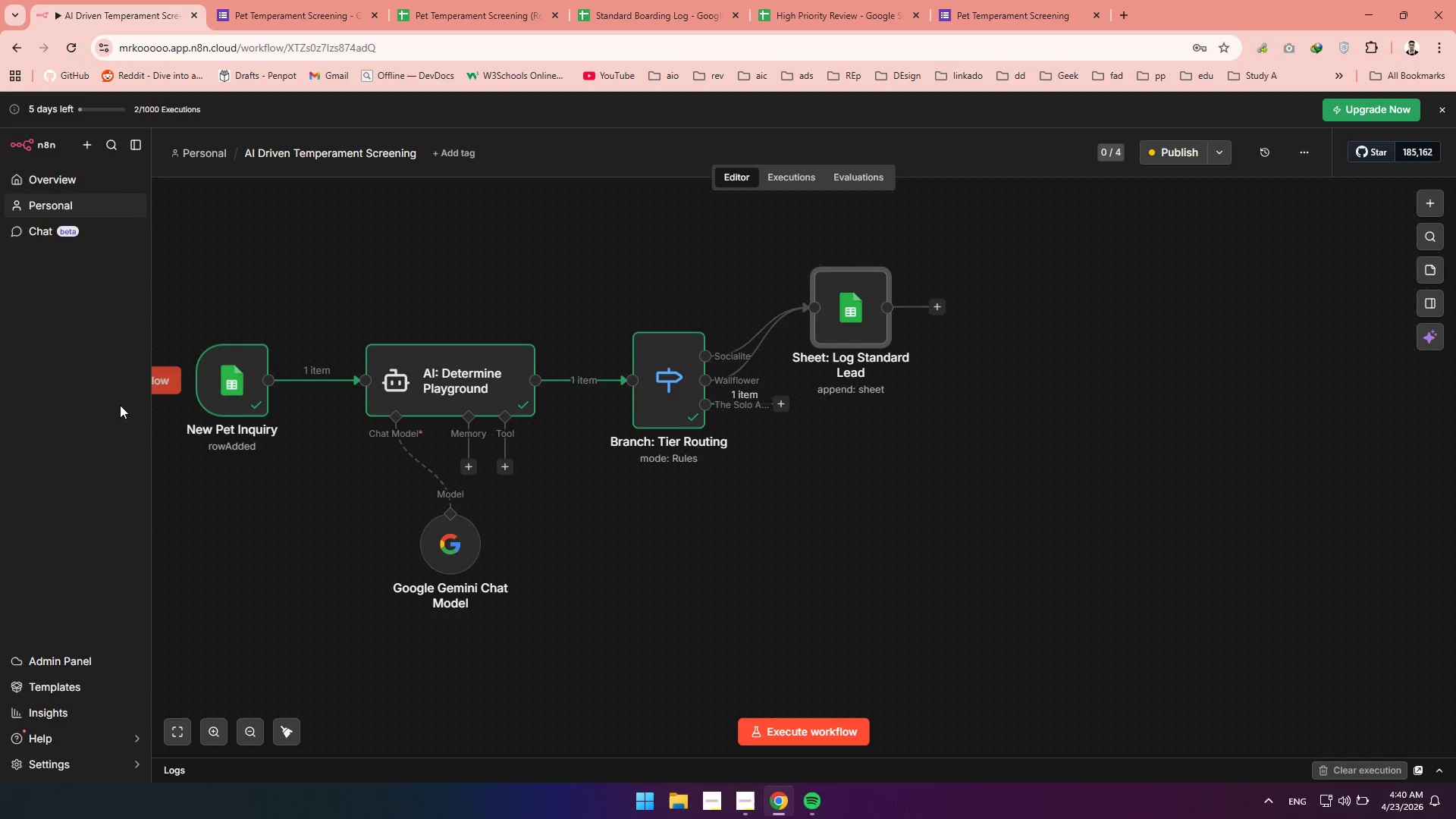 
left_click([209, 428])
 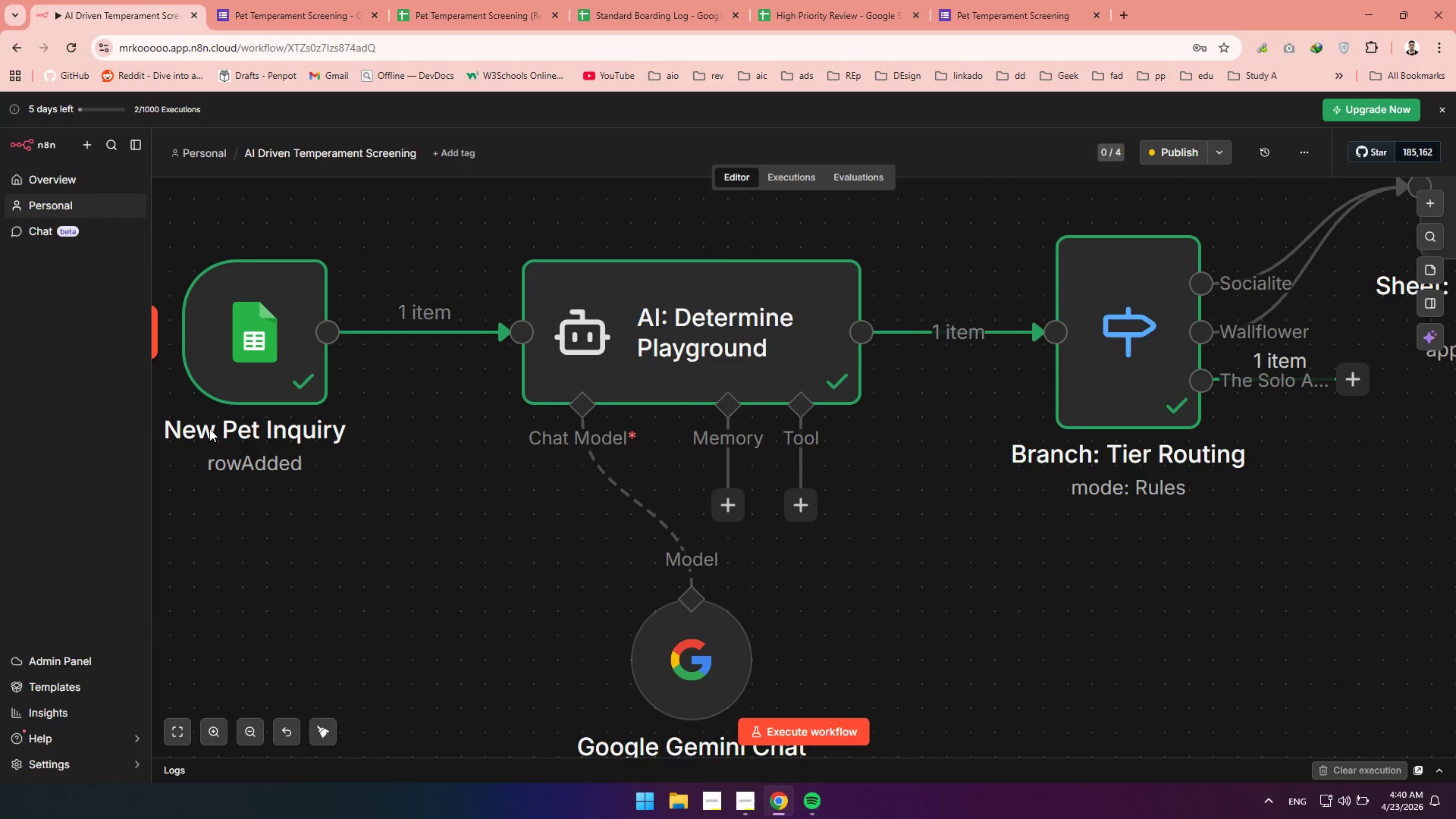 
double_click([209, 428])
 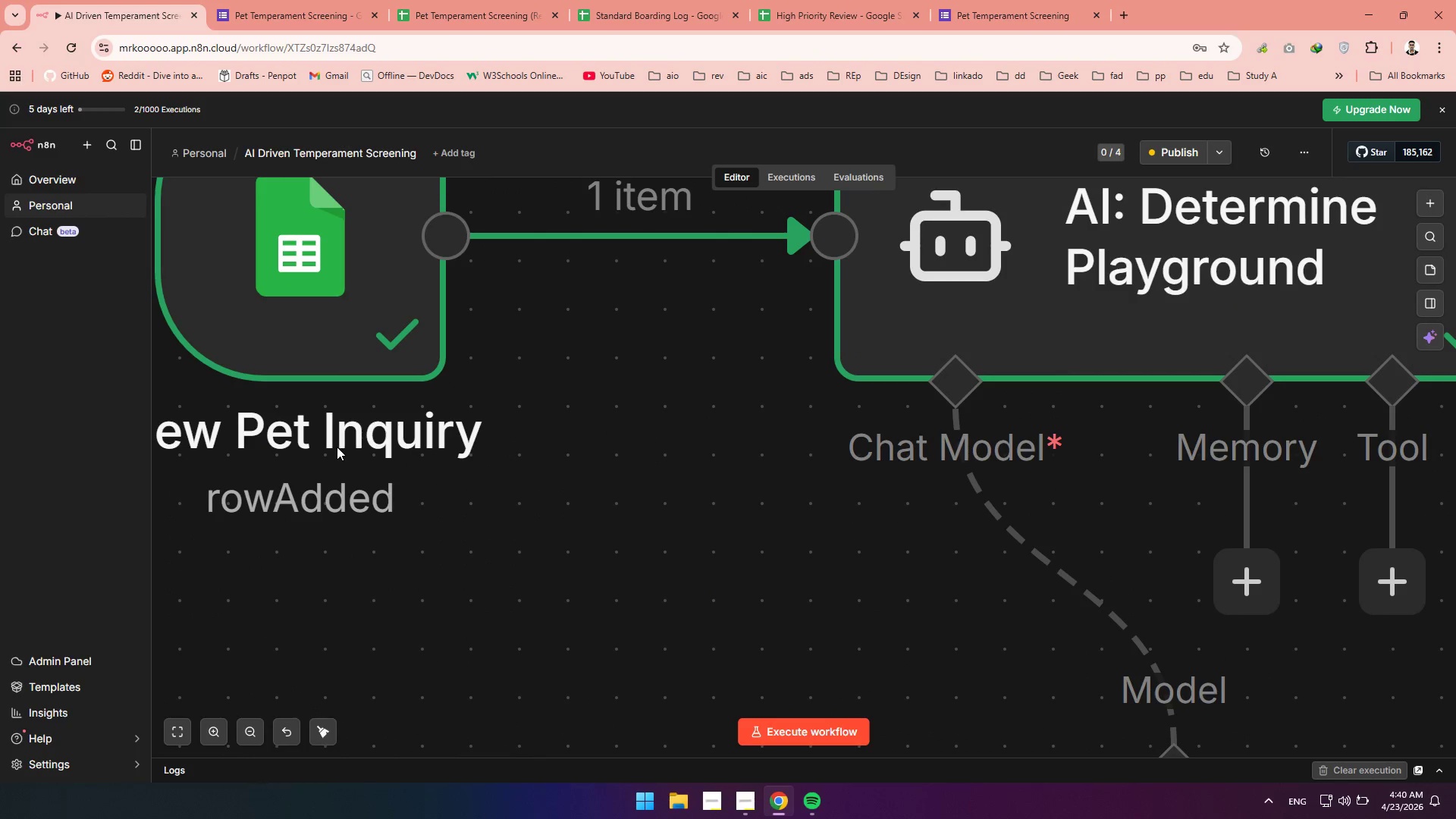 
hold_key(key=ControlLeft, duration=1.52)
scroll: coordinate [335, 444], scroll_direction: down, amount: 10.0
 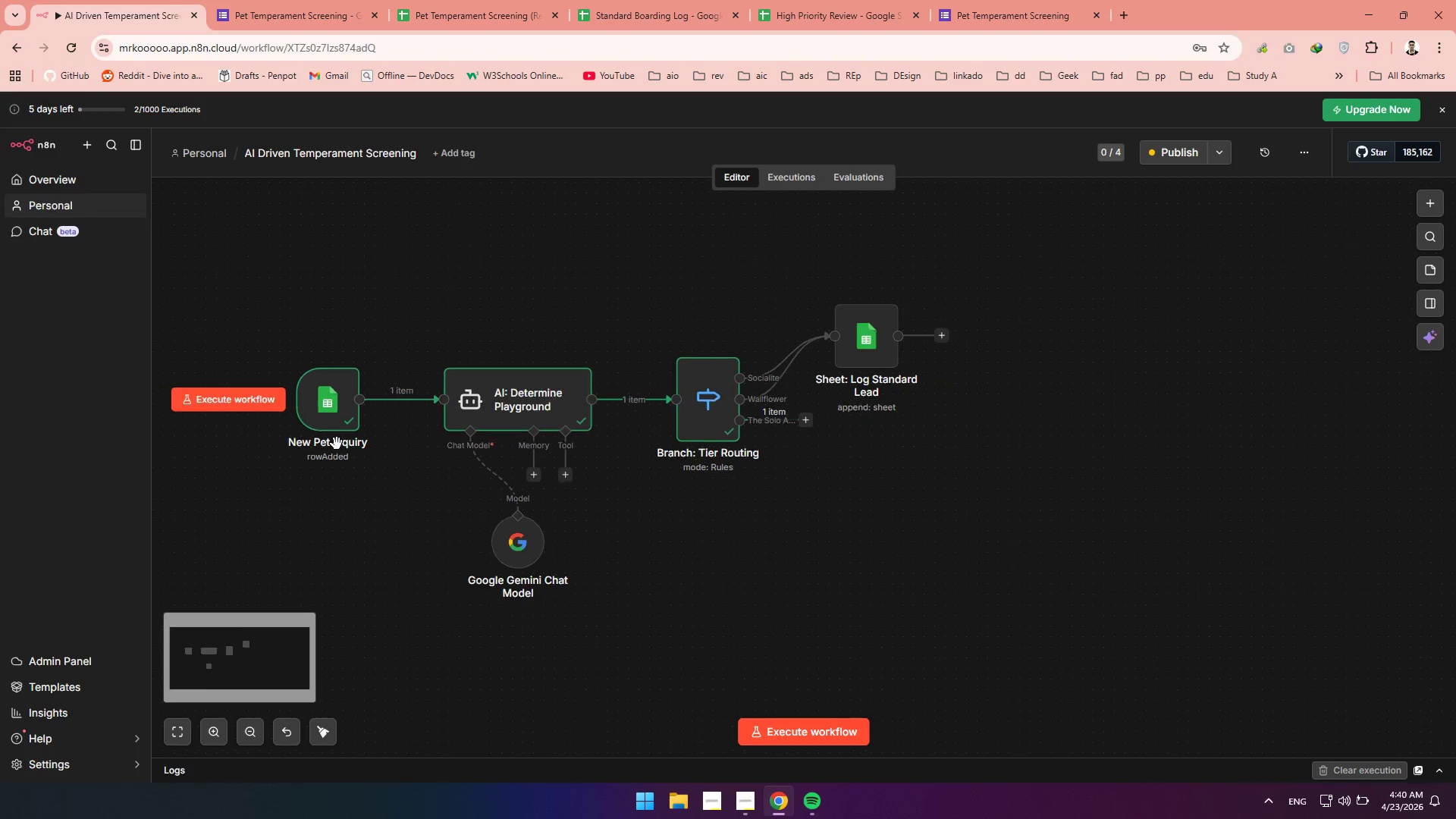 
key(Control+ControlLeft)
 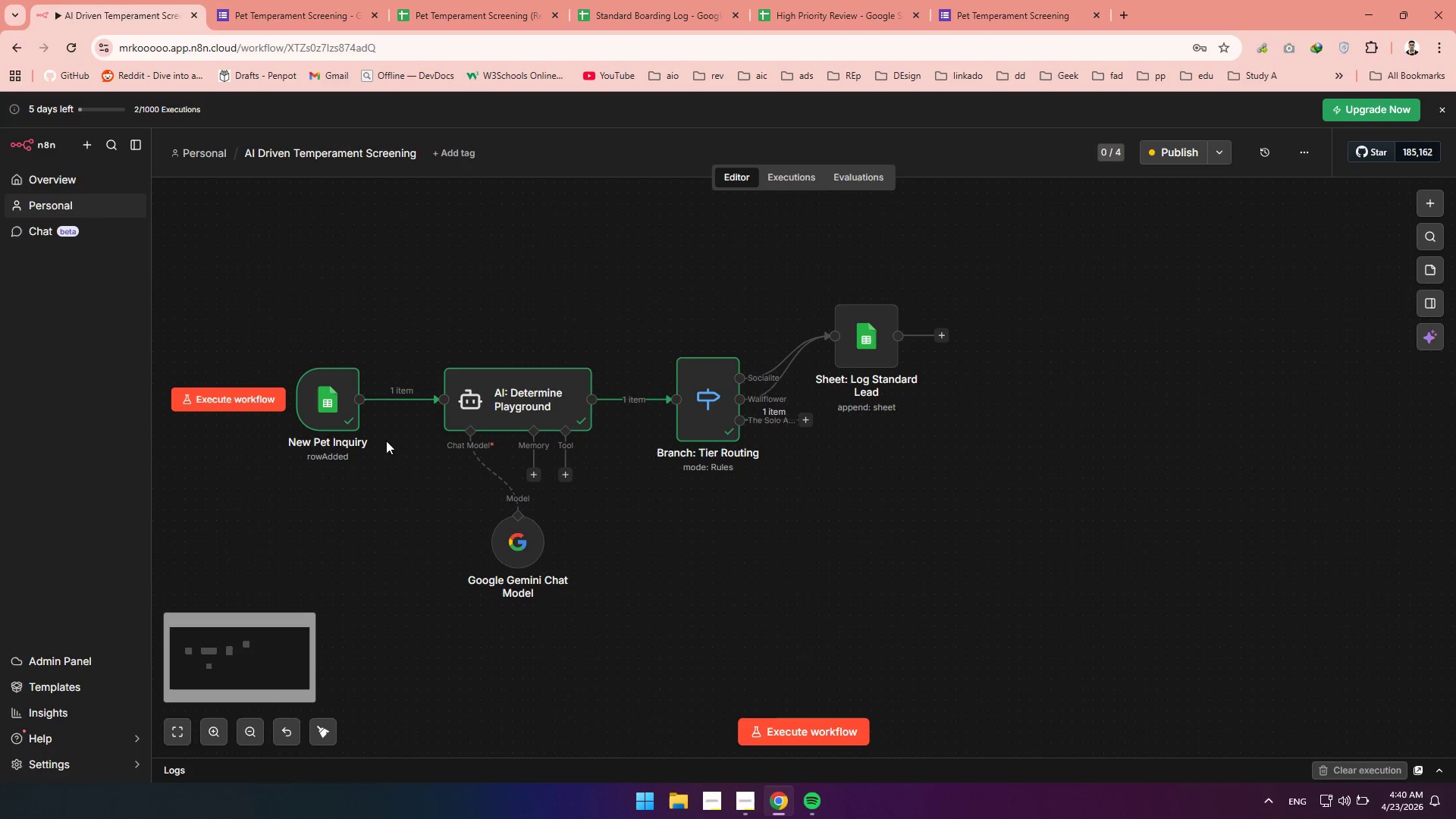 
key(Control+ControlLeft)
 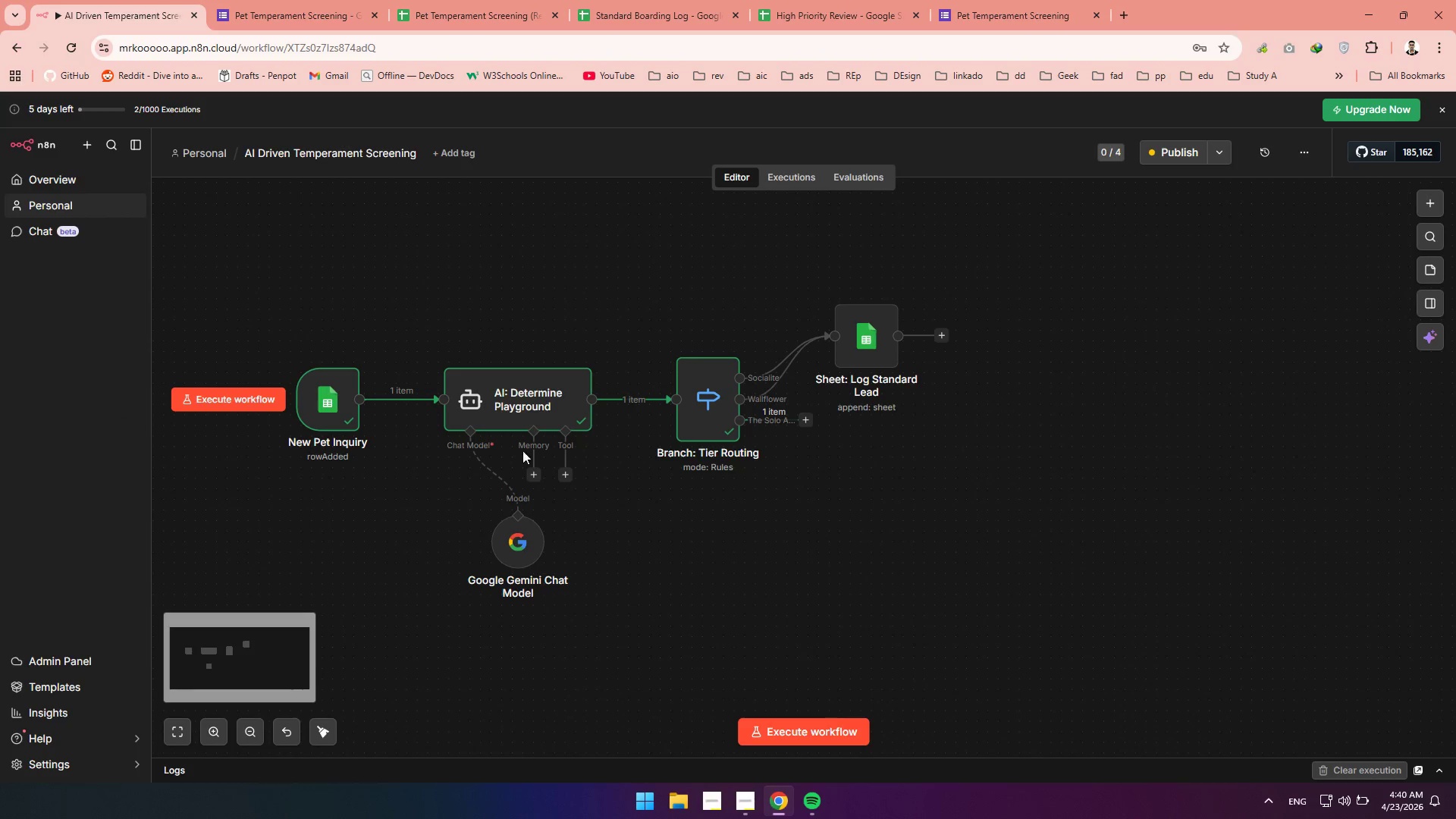 
key(Control+ControlLeft)
 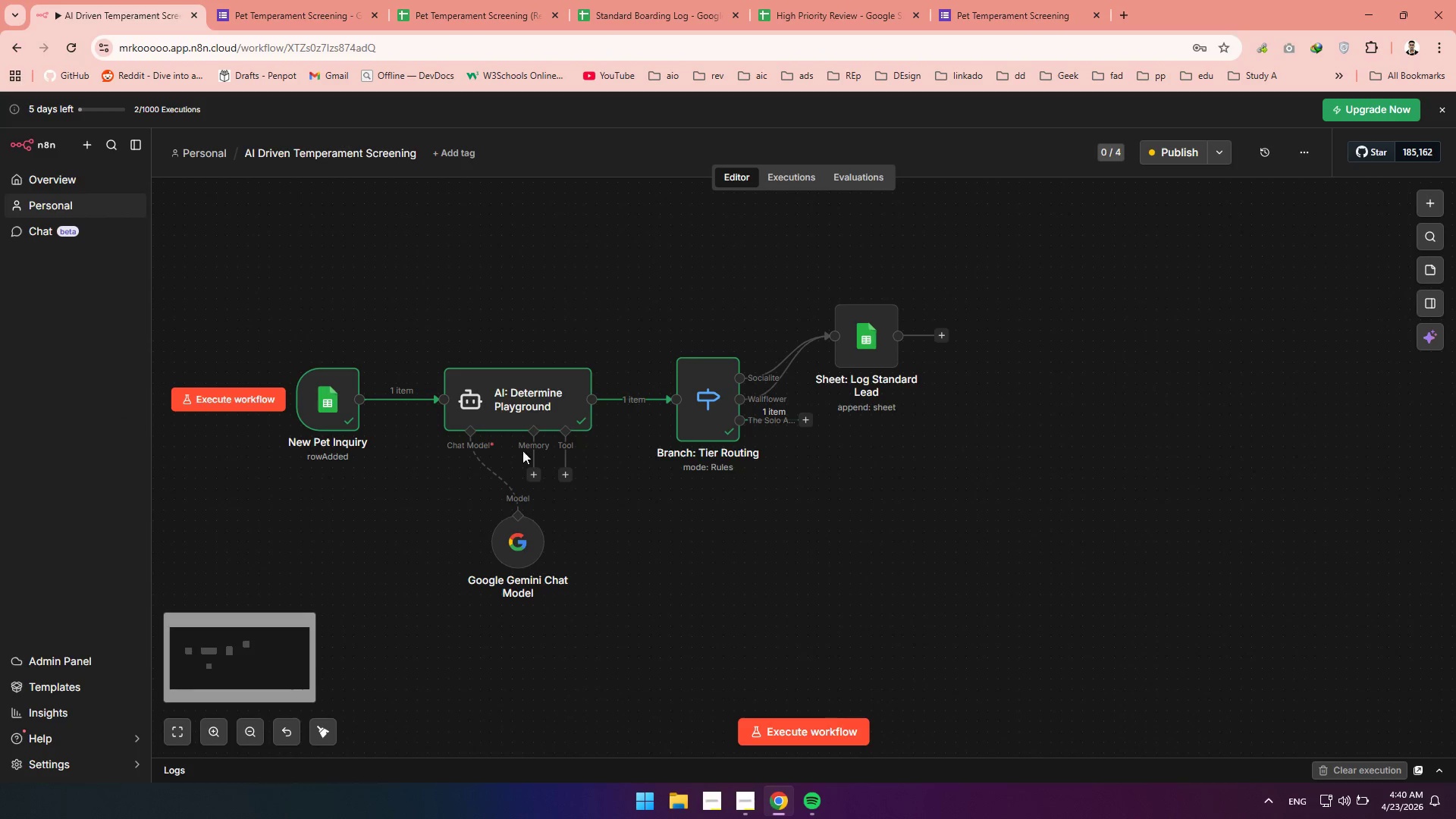 
key(Control+ControlLeft)
 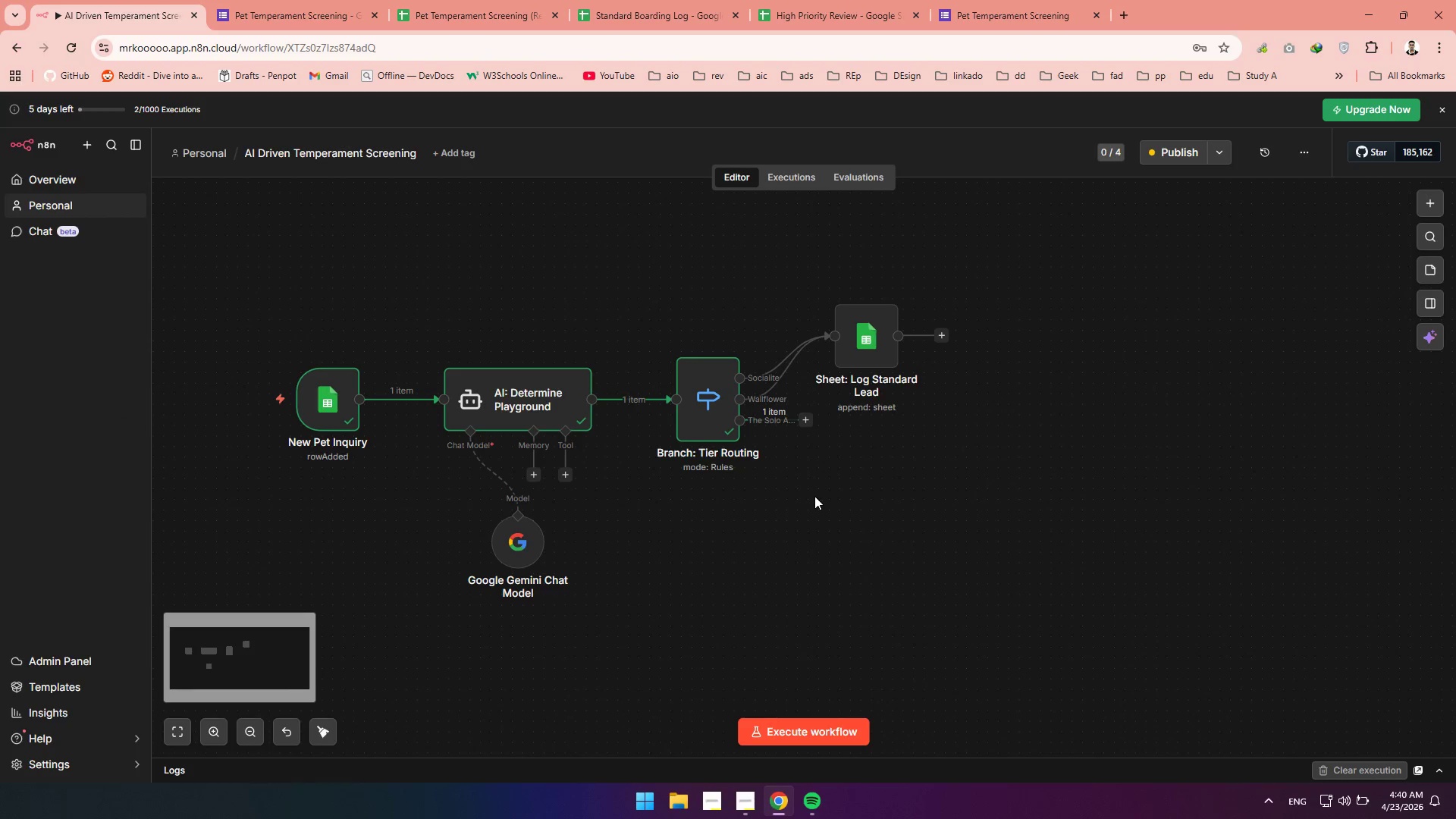 
scroll: coordinate [337, 444], scroll_direction: down, amount: 1.0
 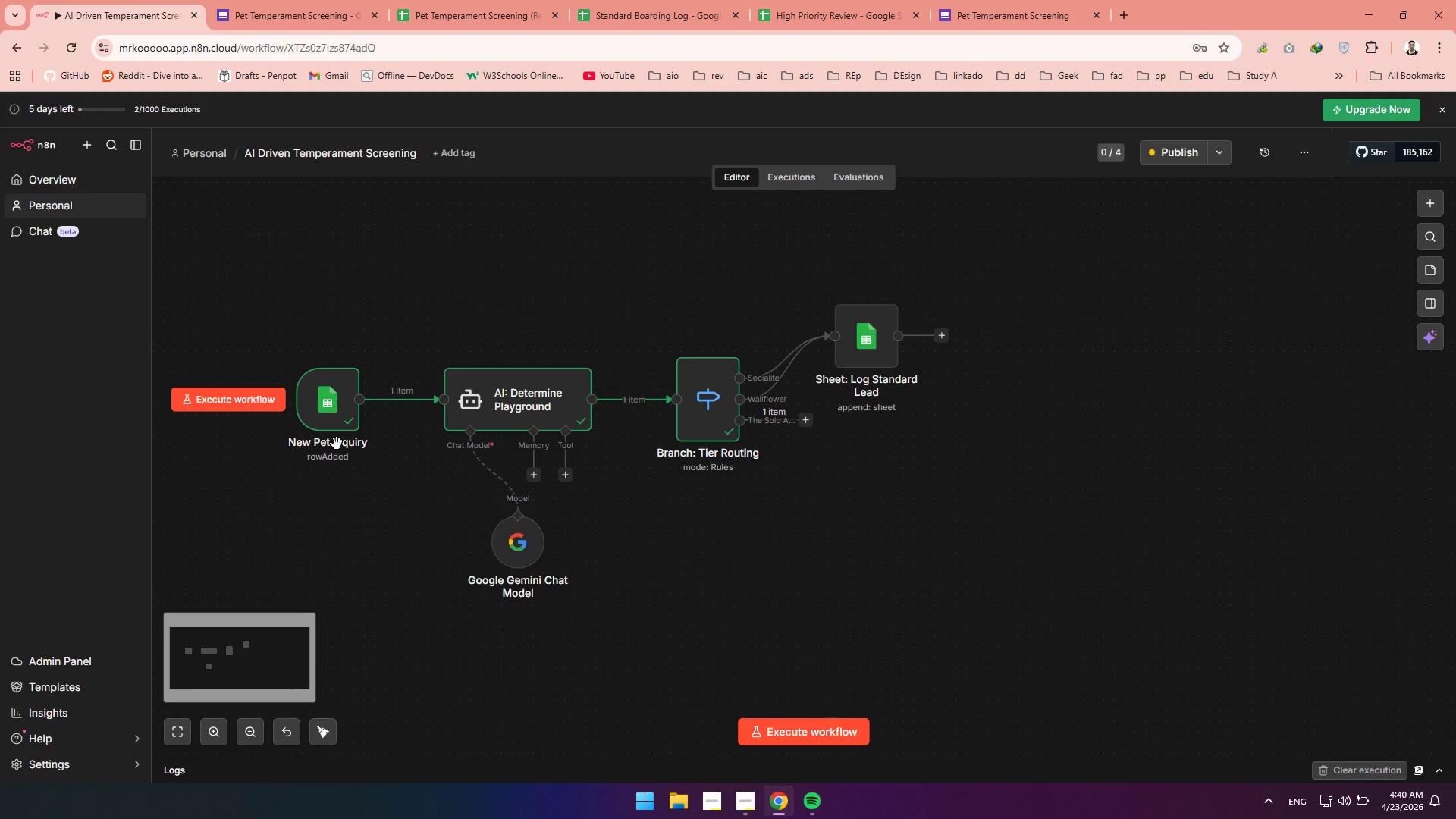 
hold_key(key=Space, duration=0.86)
 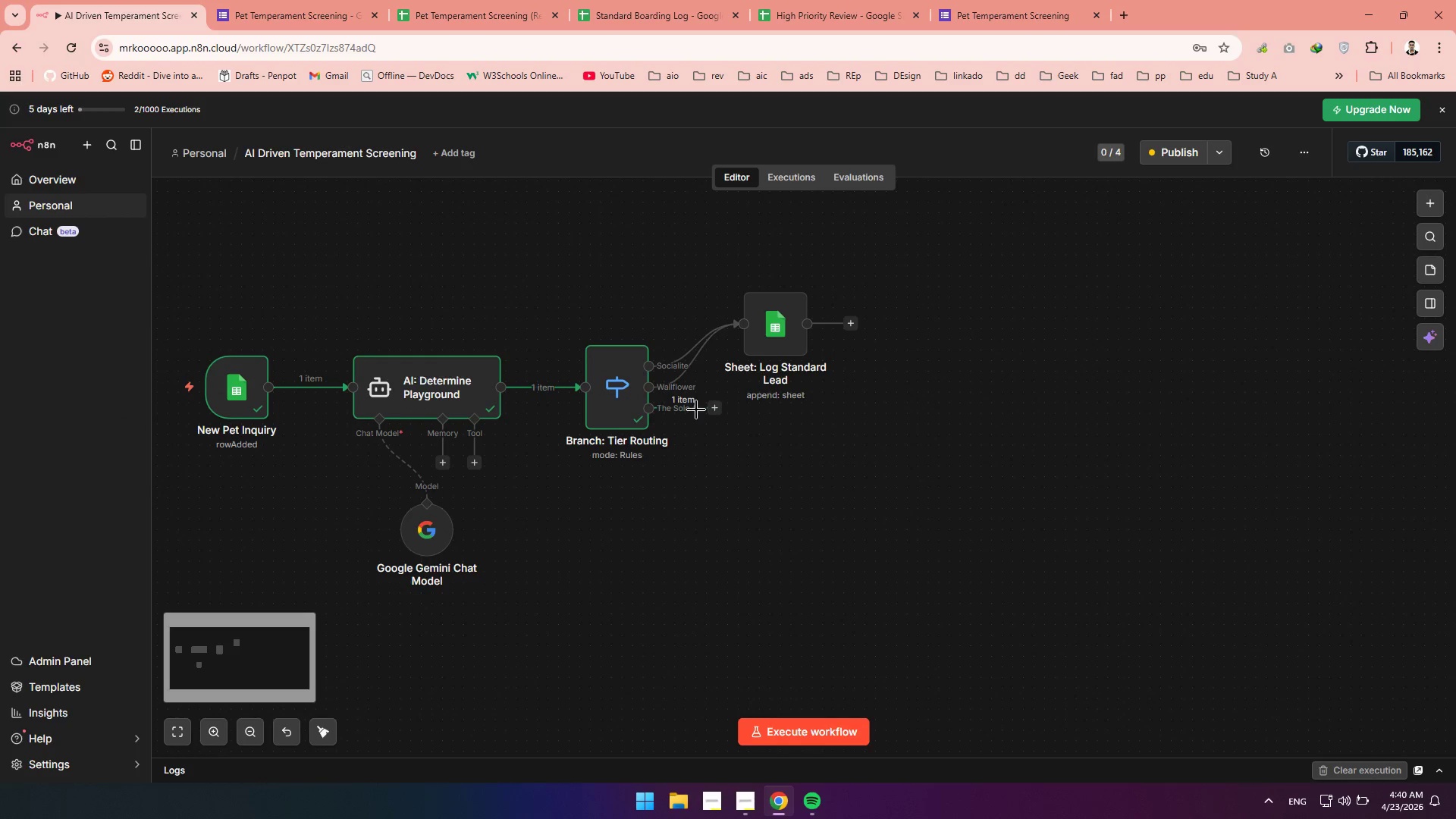 
left_click_drag(start_coordinate=[814, 497], to_coordinate=[723, 485])
 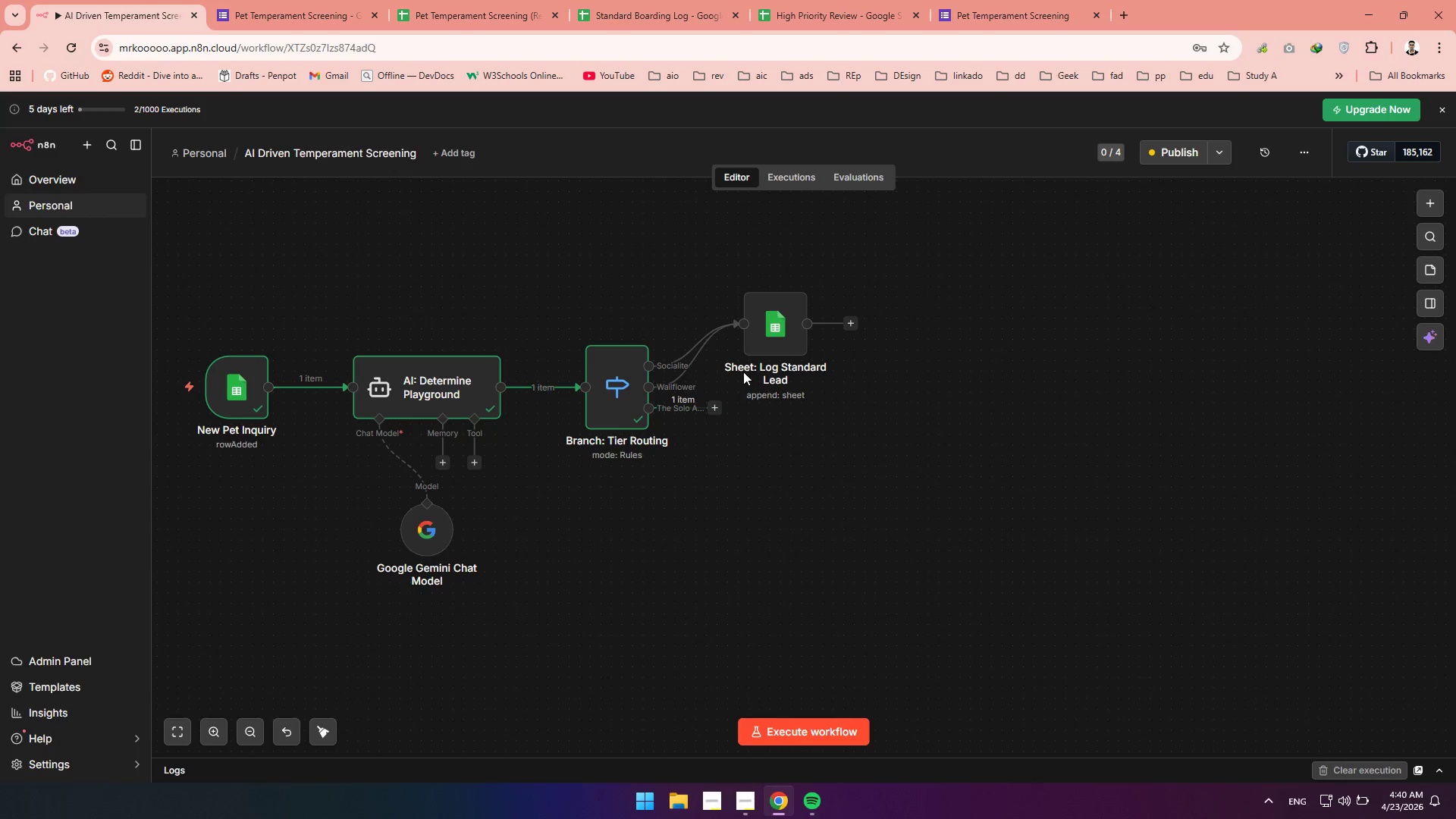 
left_click([755, 365])
 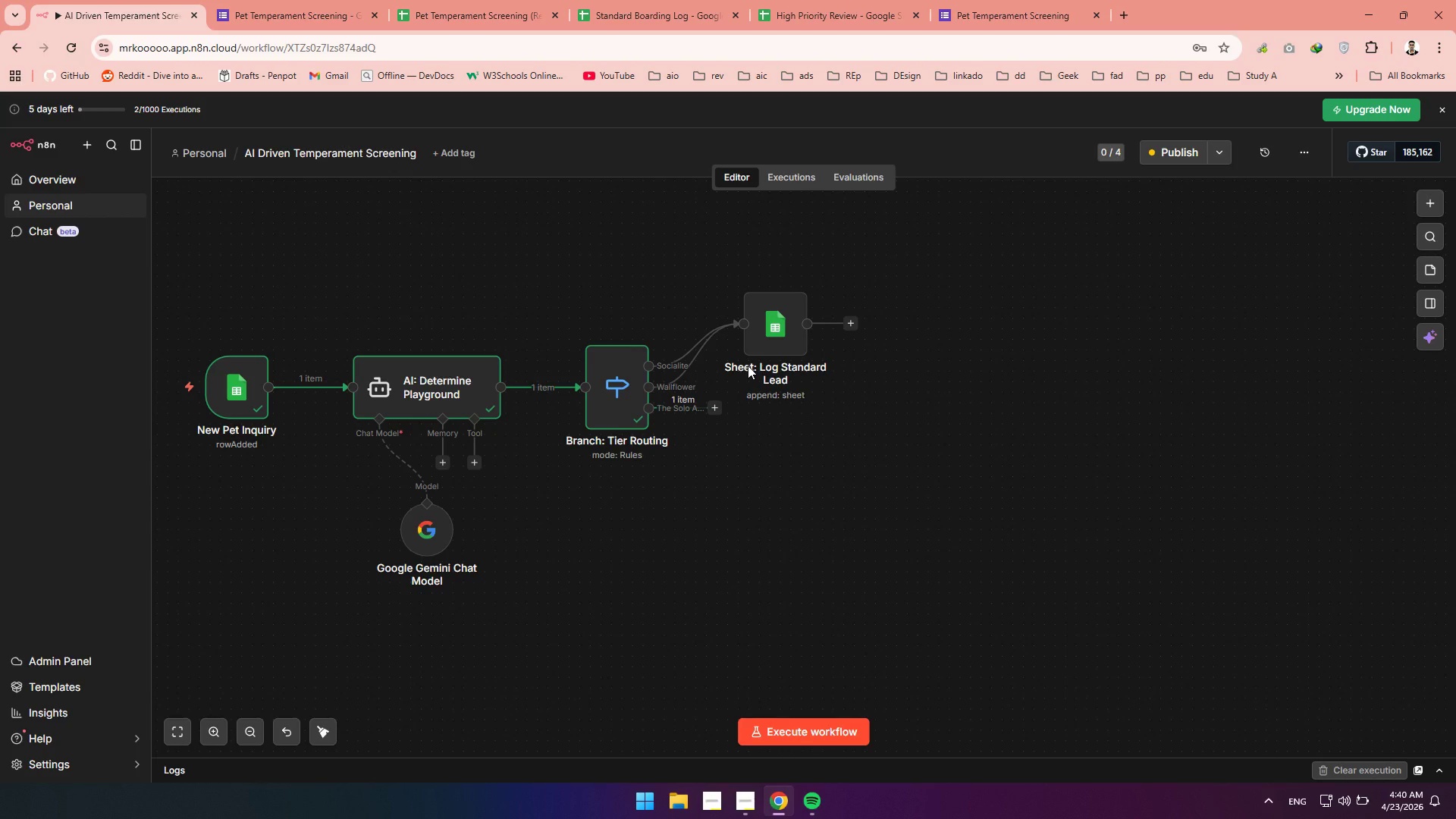 
double_click([748, 366])
 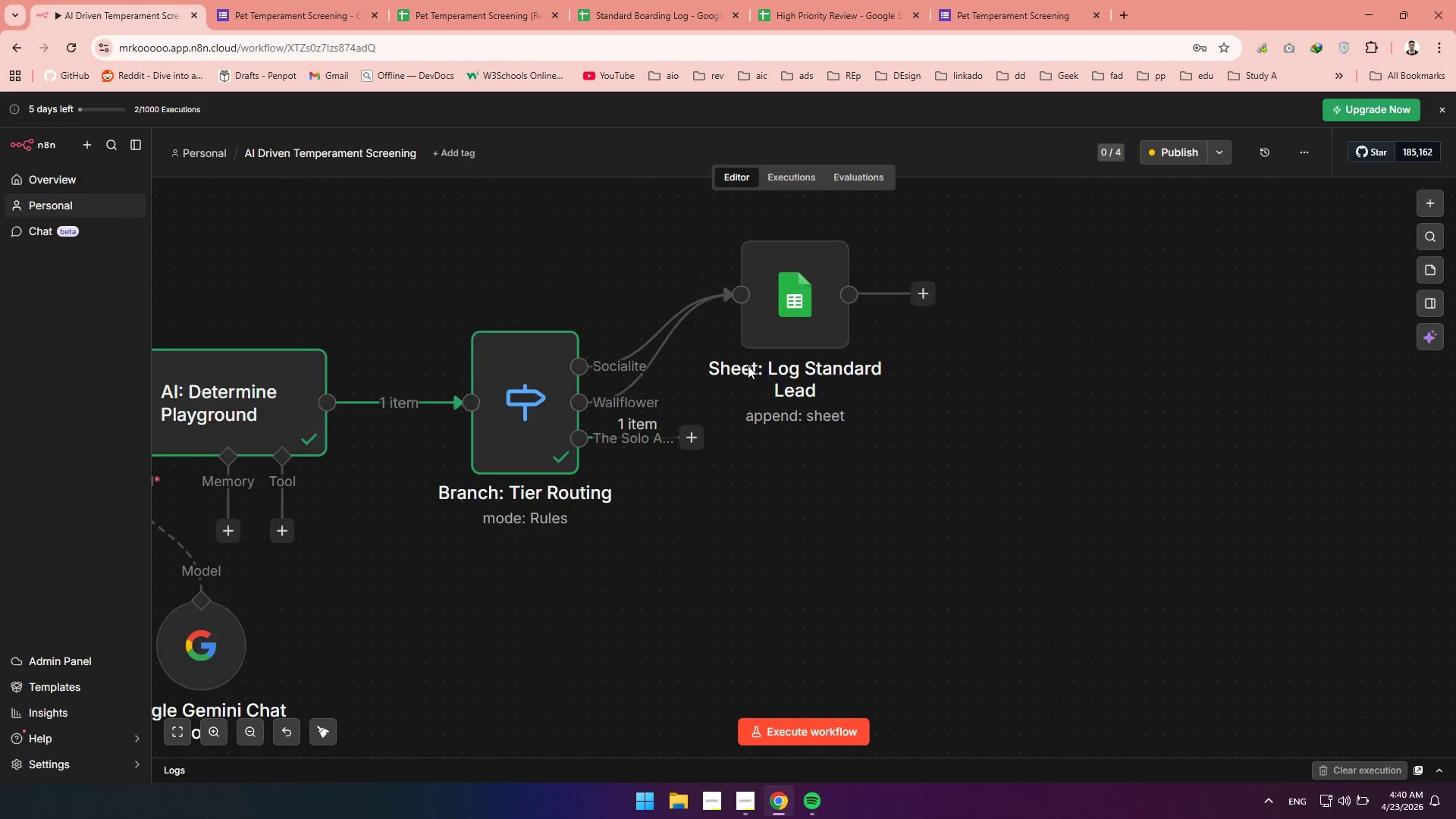 
triple_click([748, 366])
 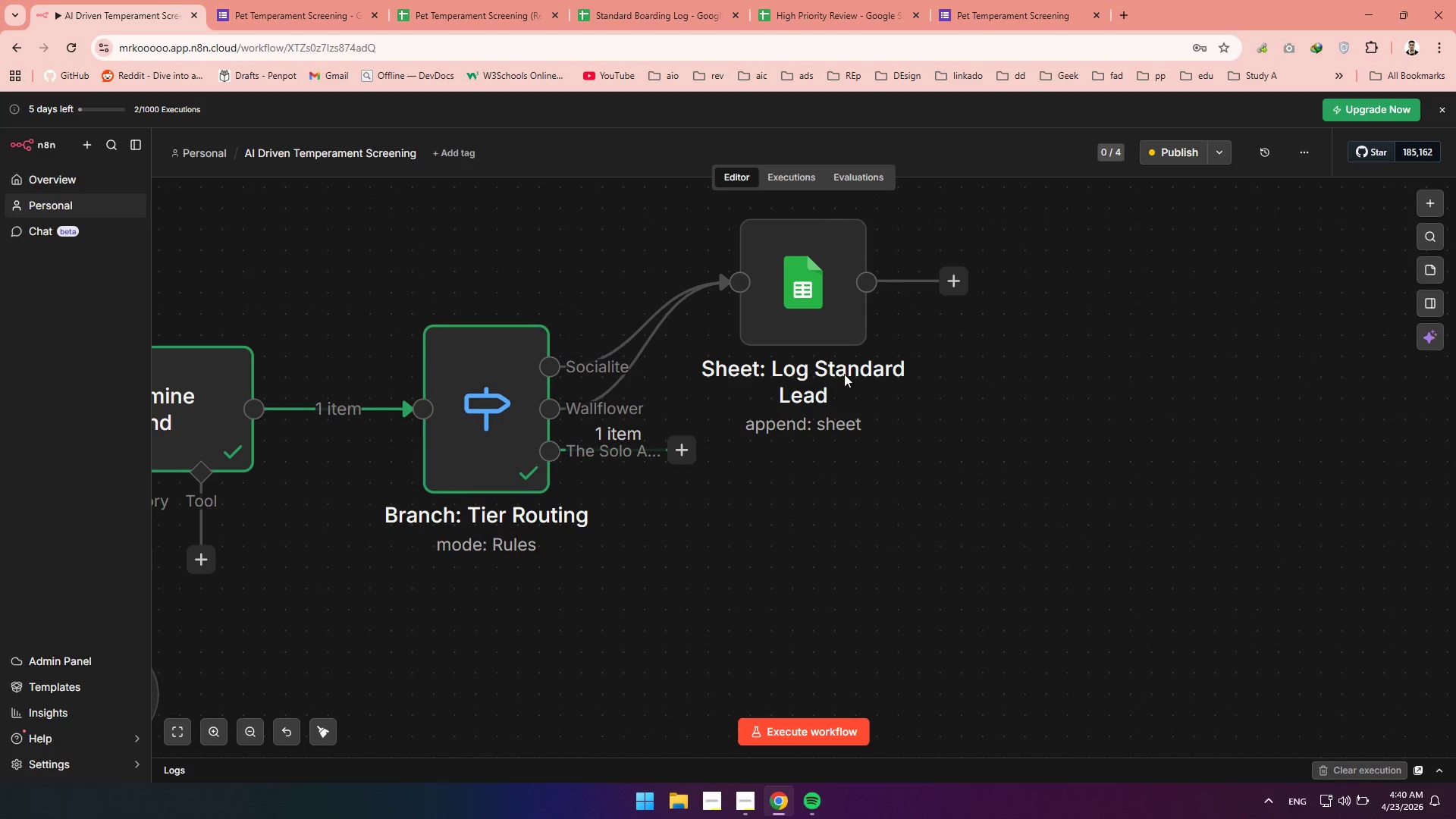 
double_click([801, 296])
 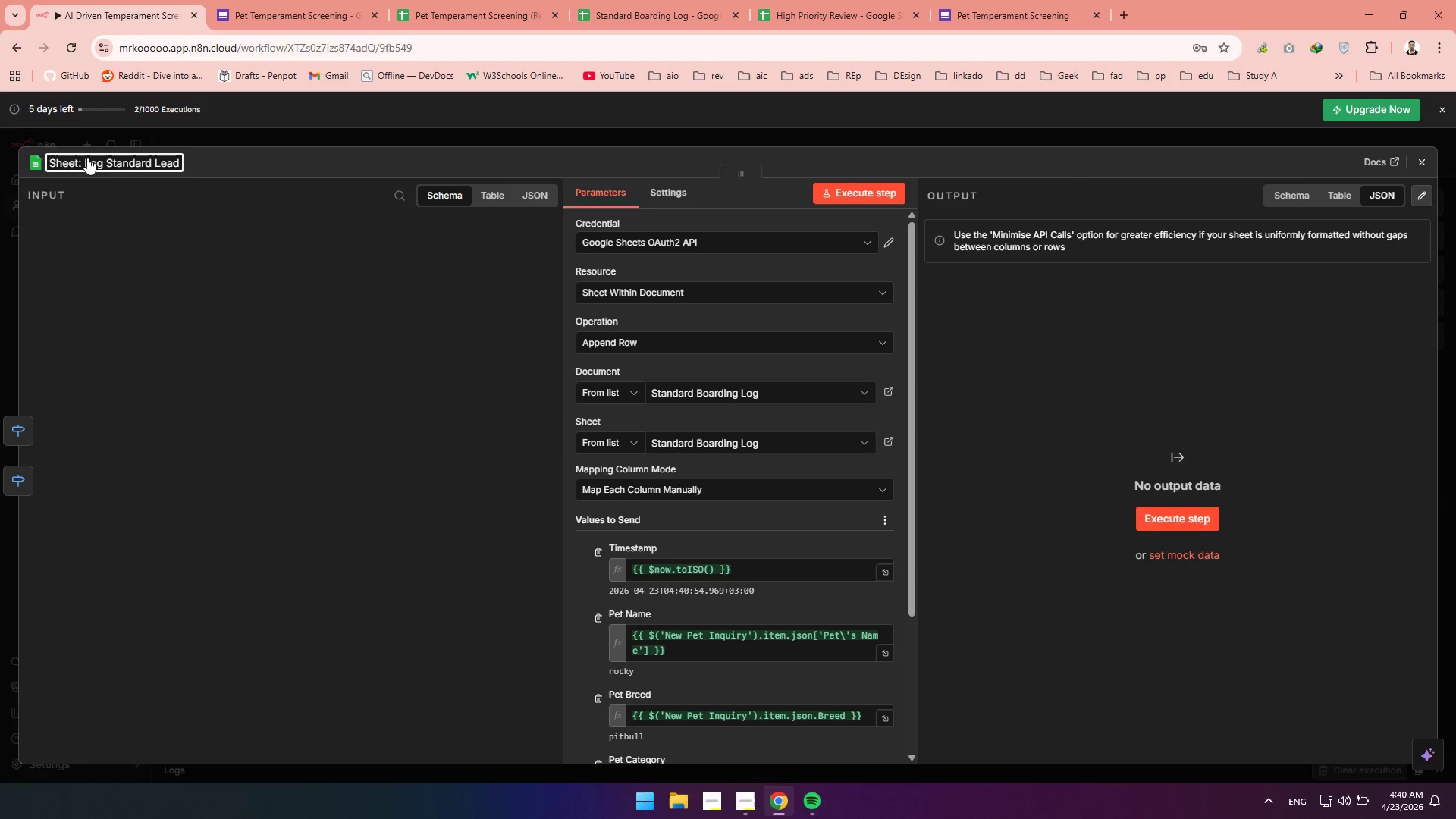 
left_click([85, 160])
 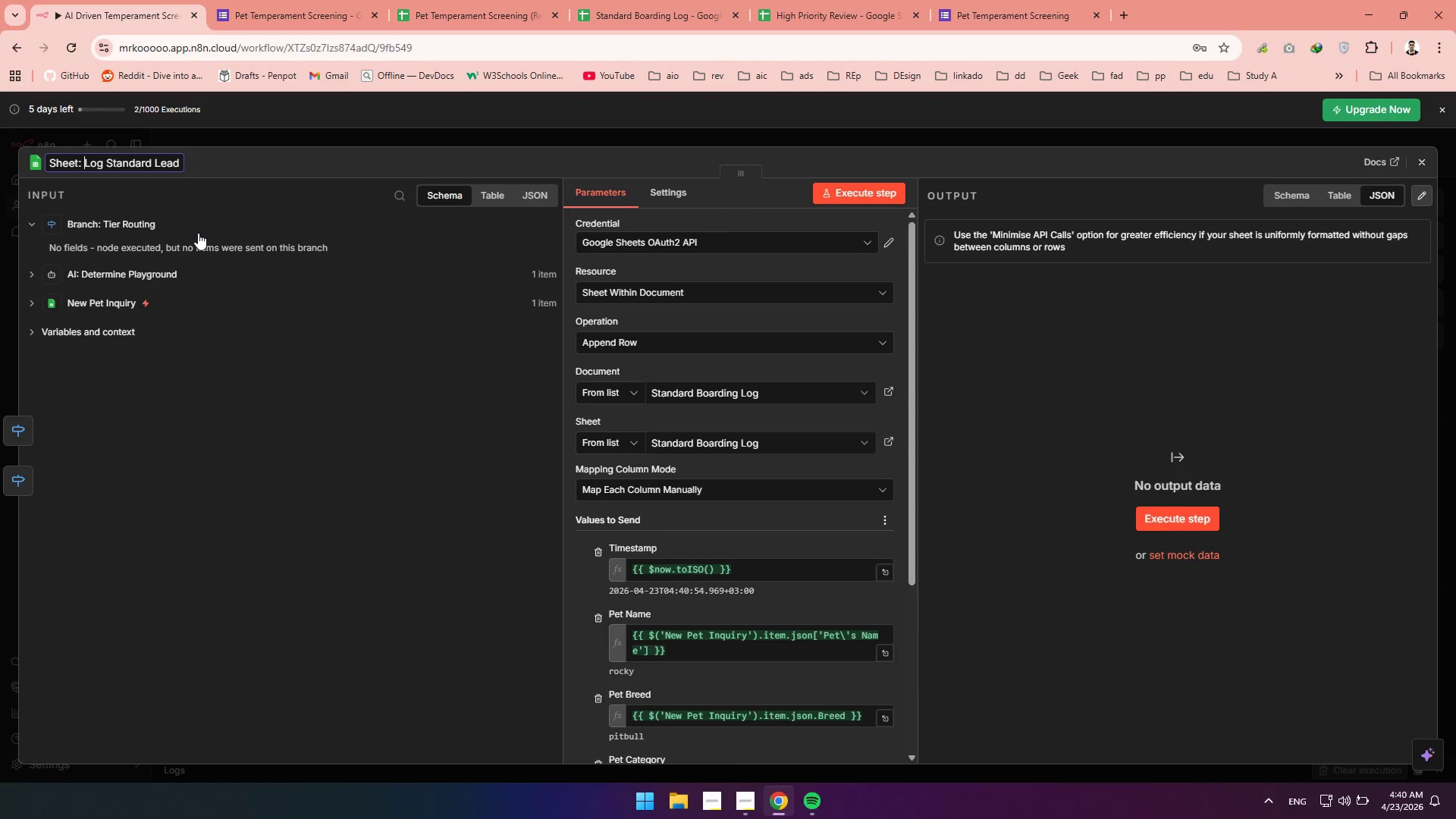 
hold_key(key=Backspace, duration=0.94)
 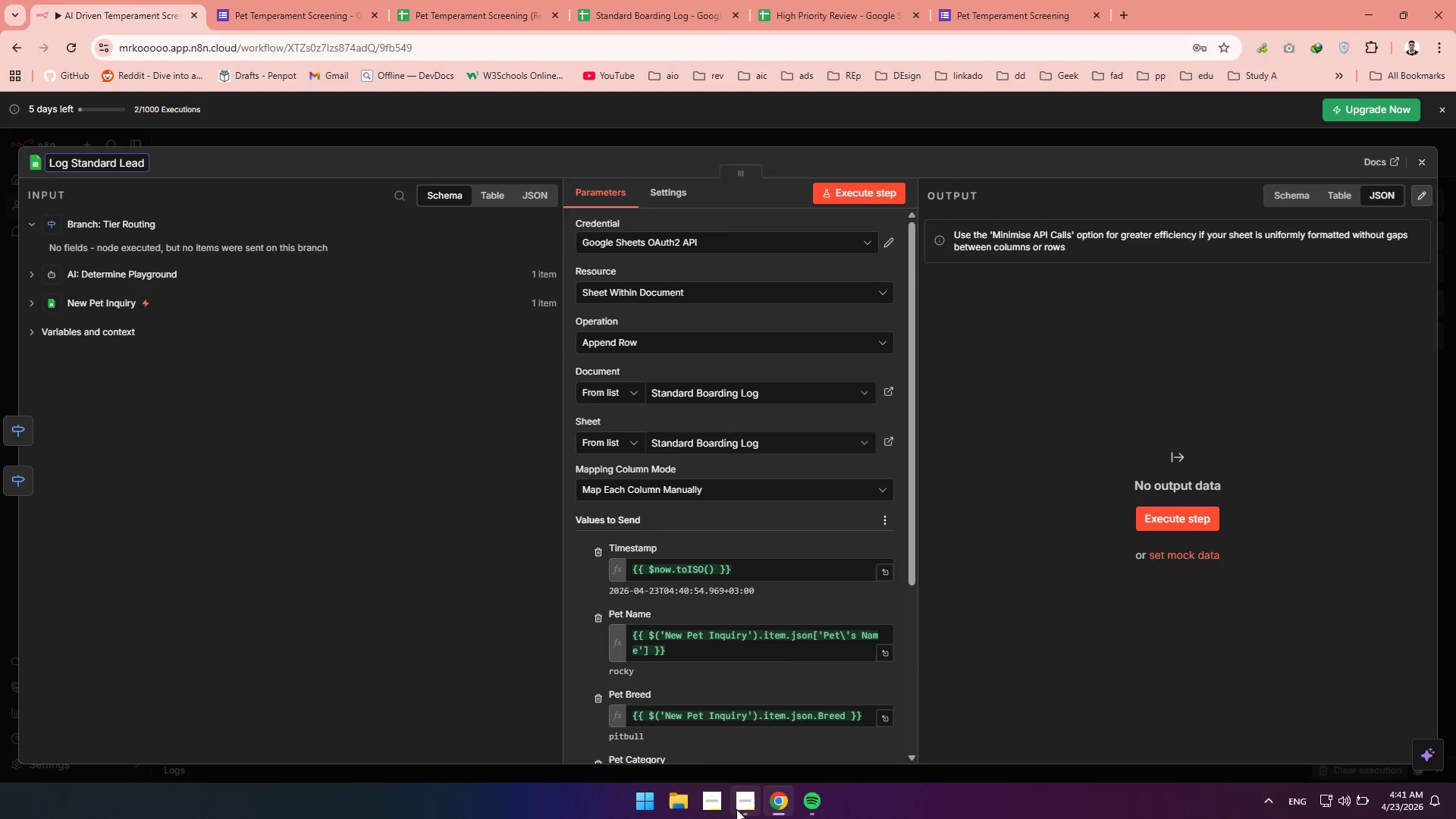 
left_click([736, 809])